 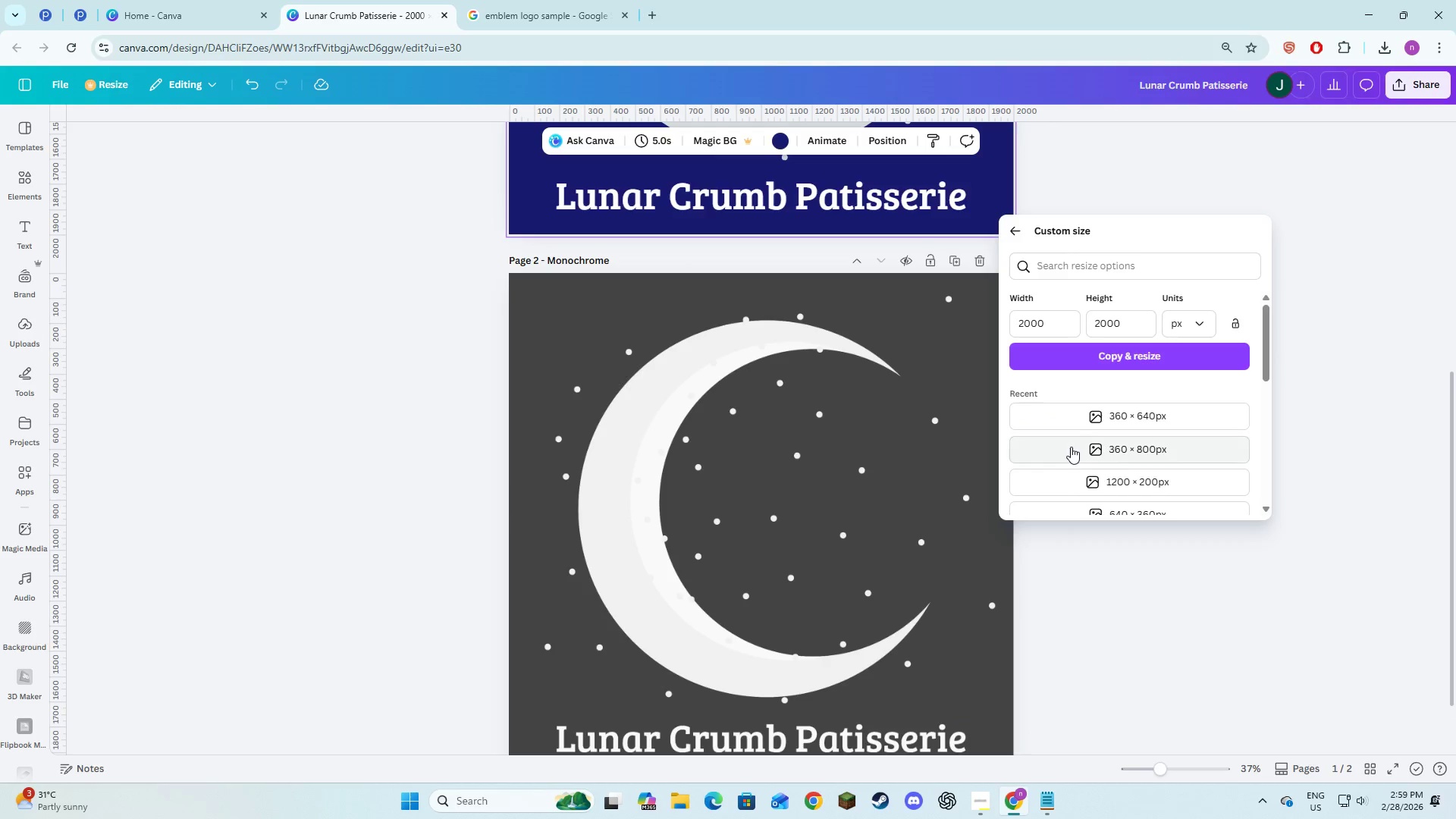 
left_click([1057, 334])
 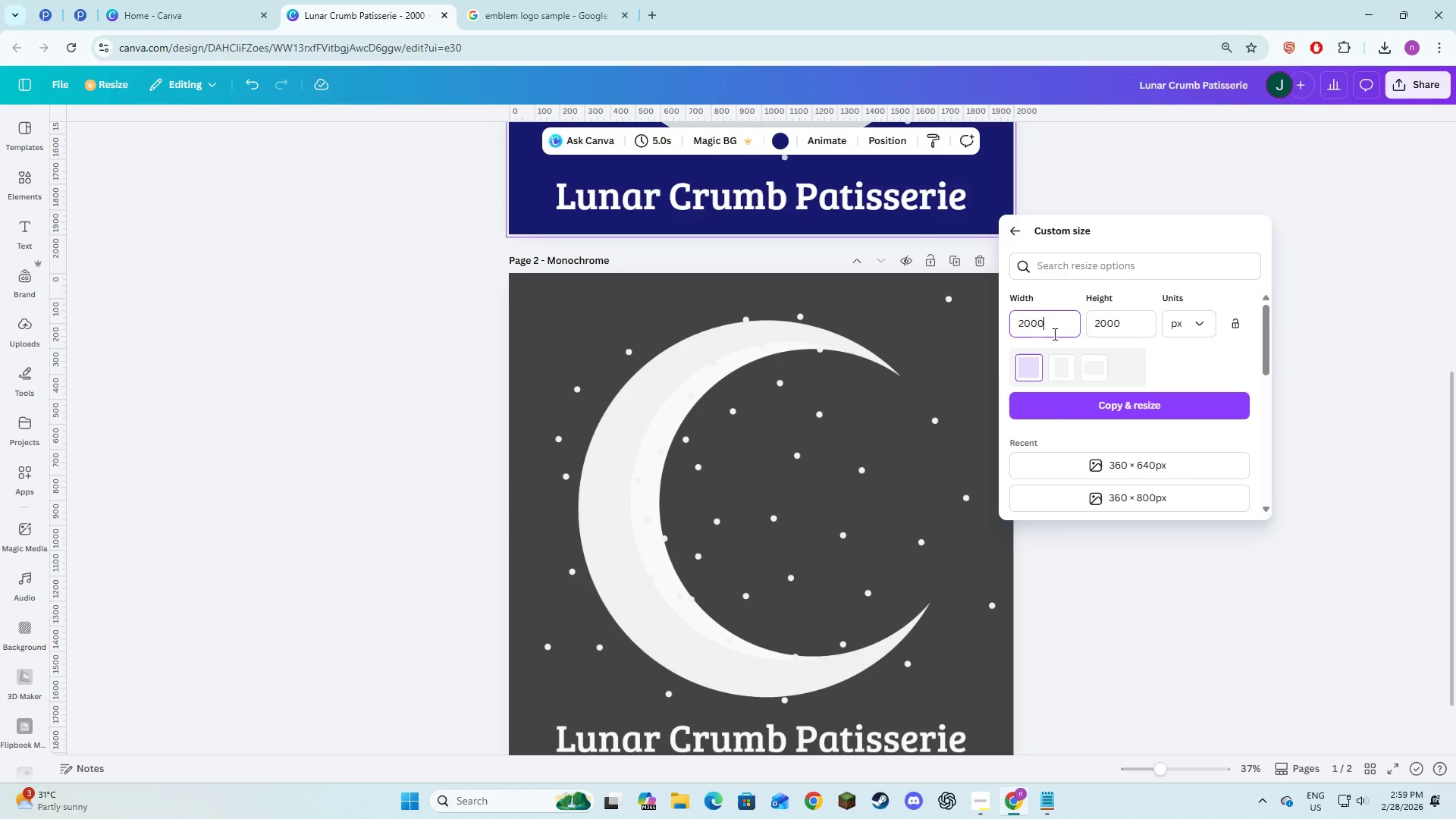 
left_click_drag(start_coordinate=[1057, 334], to_coordinate=[997, 325])
 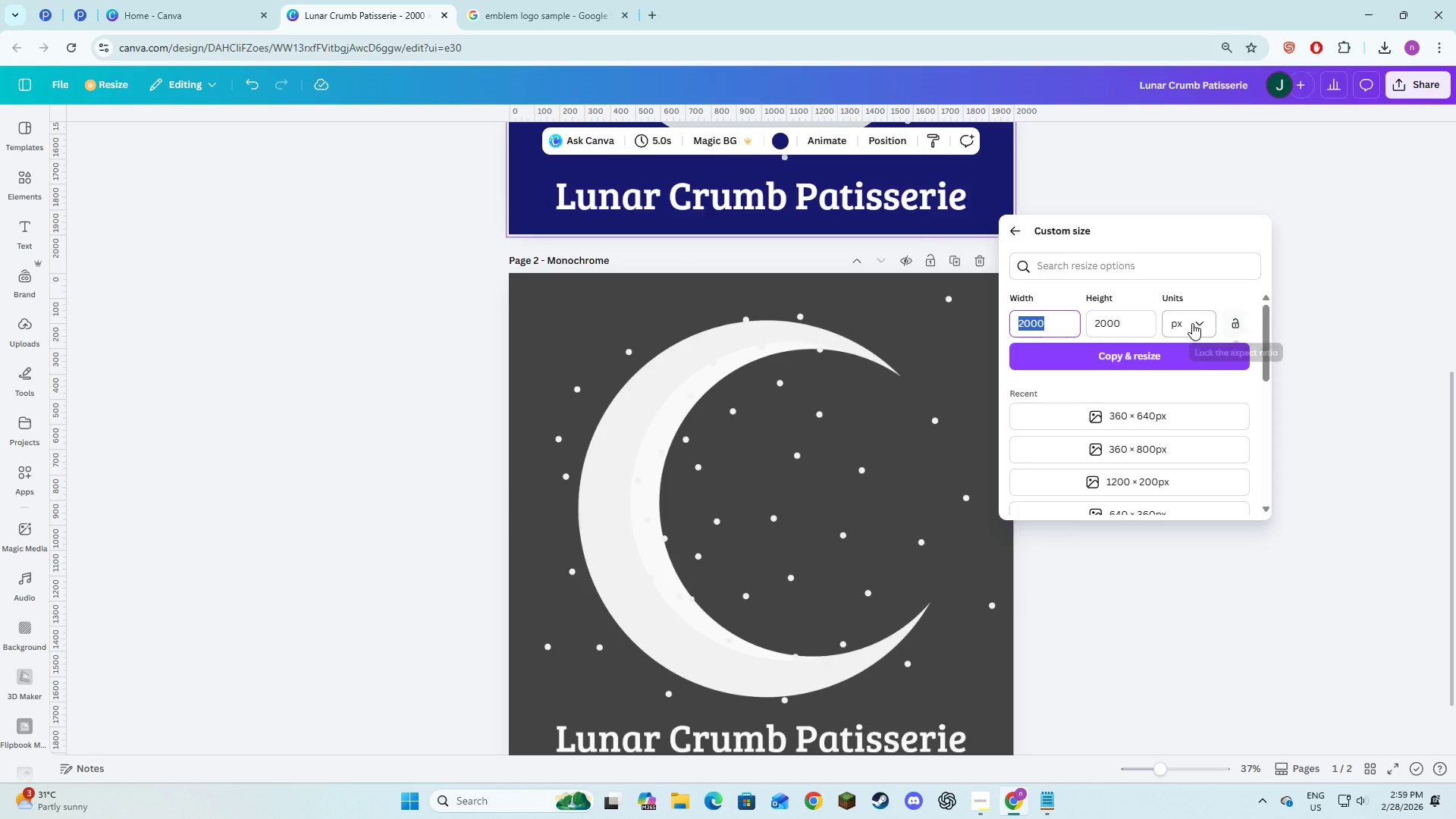 
left_click([1192, 323])
 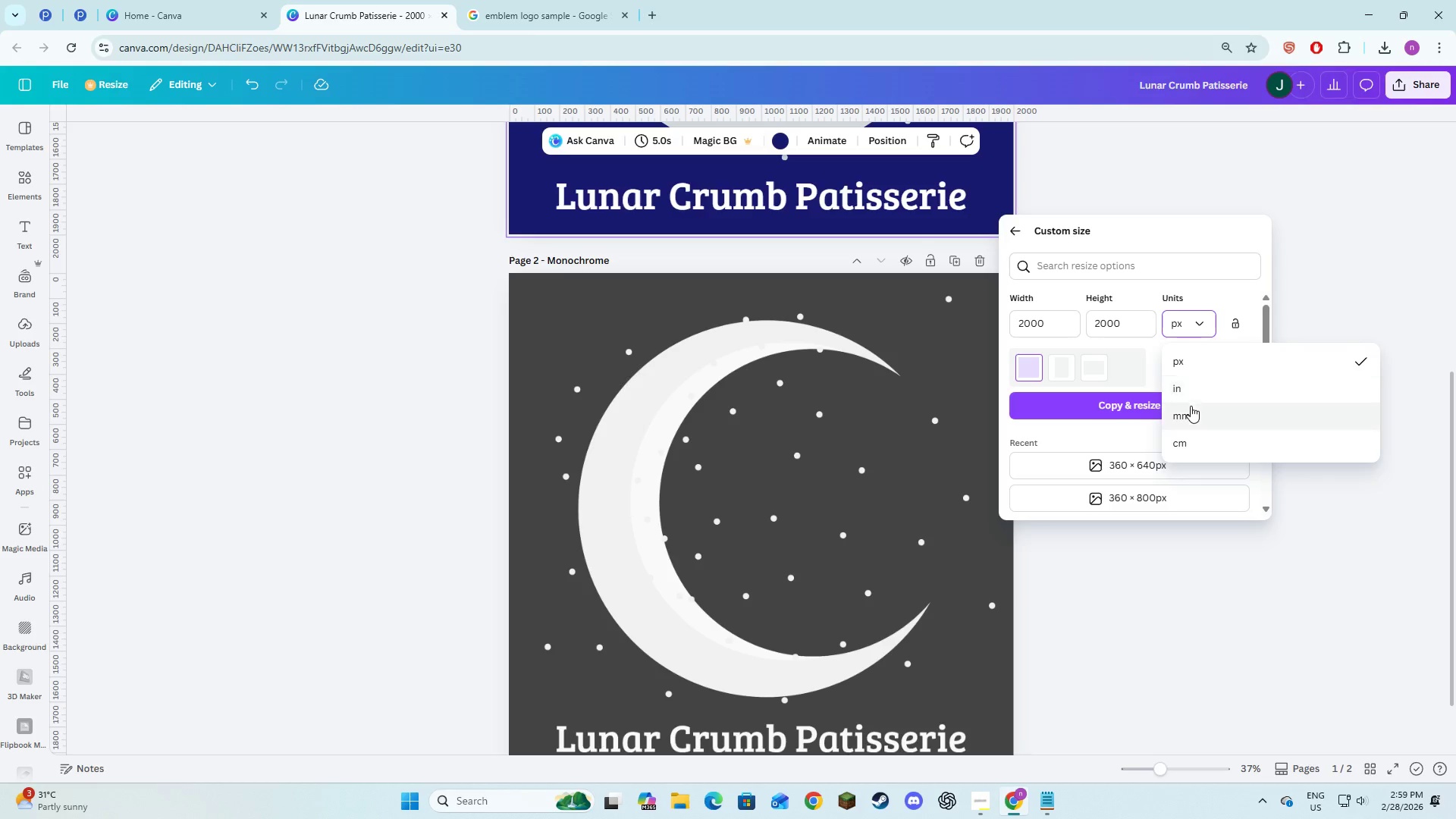 
left_click([1194, 387])
 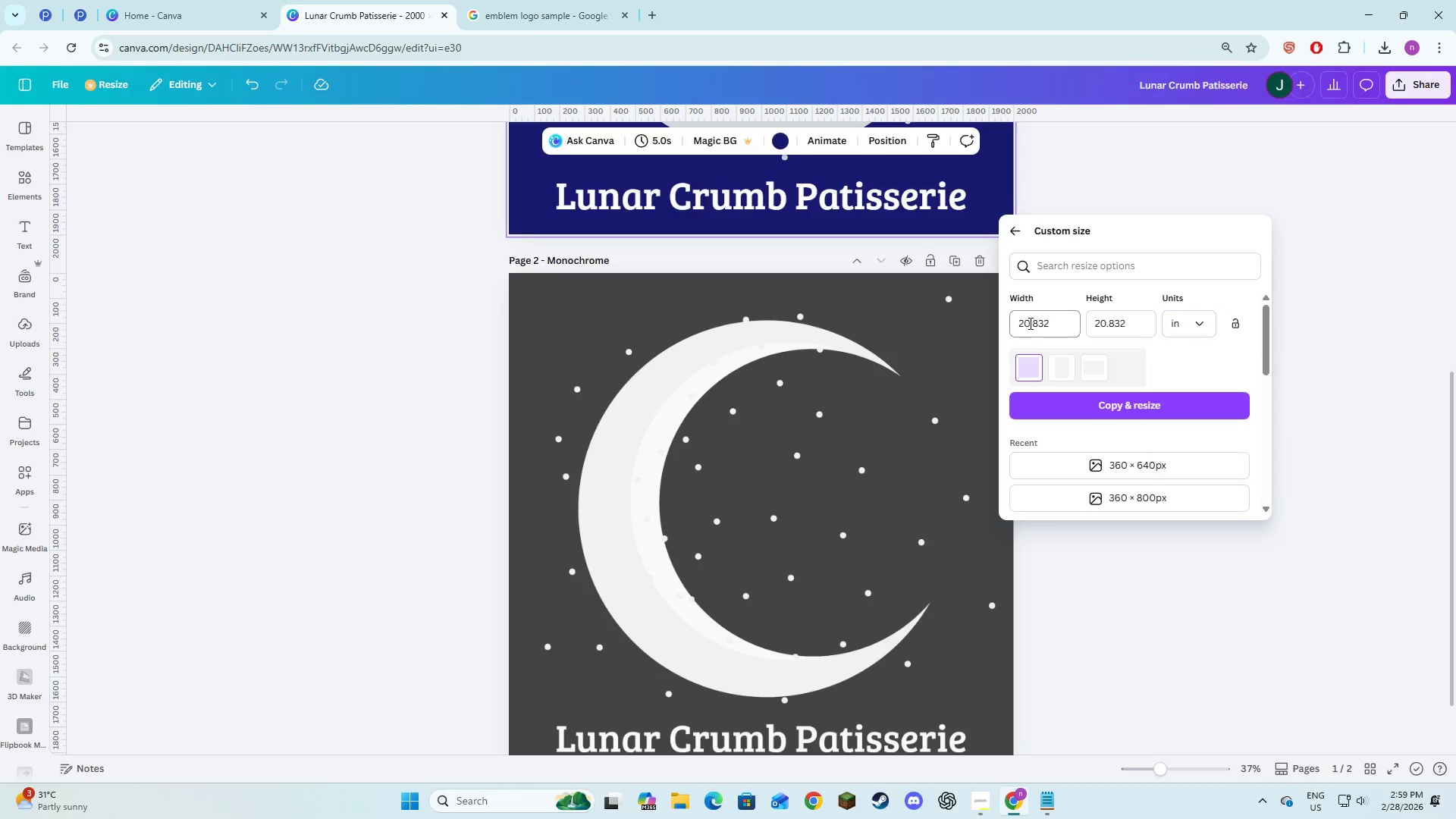 
left_click([1029, 323])
 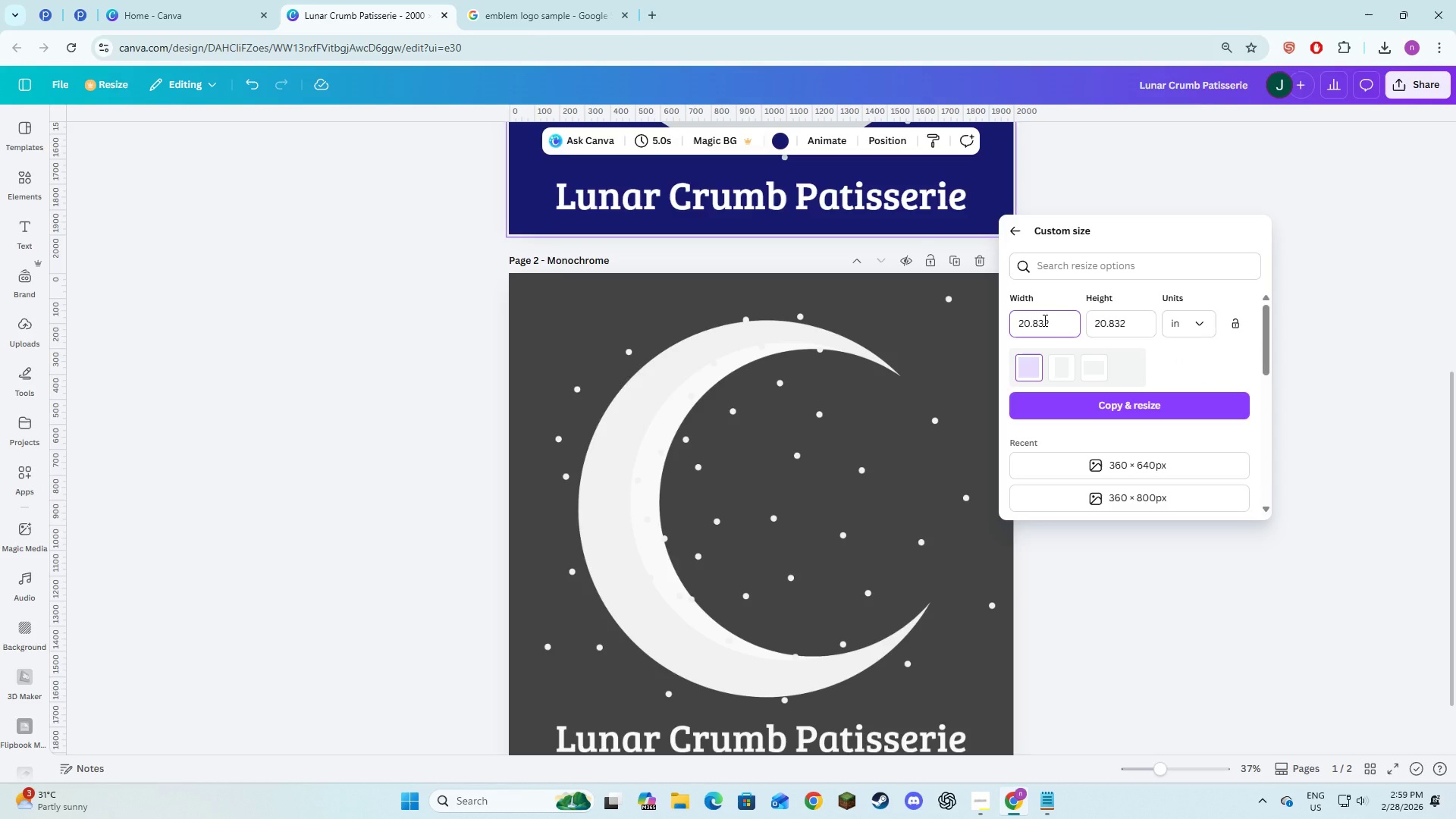 
key(Control+ControlLeft)
 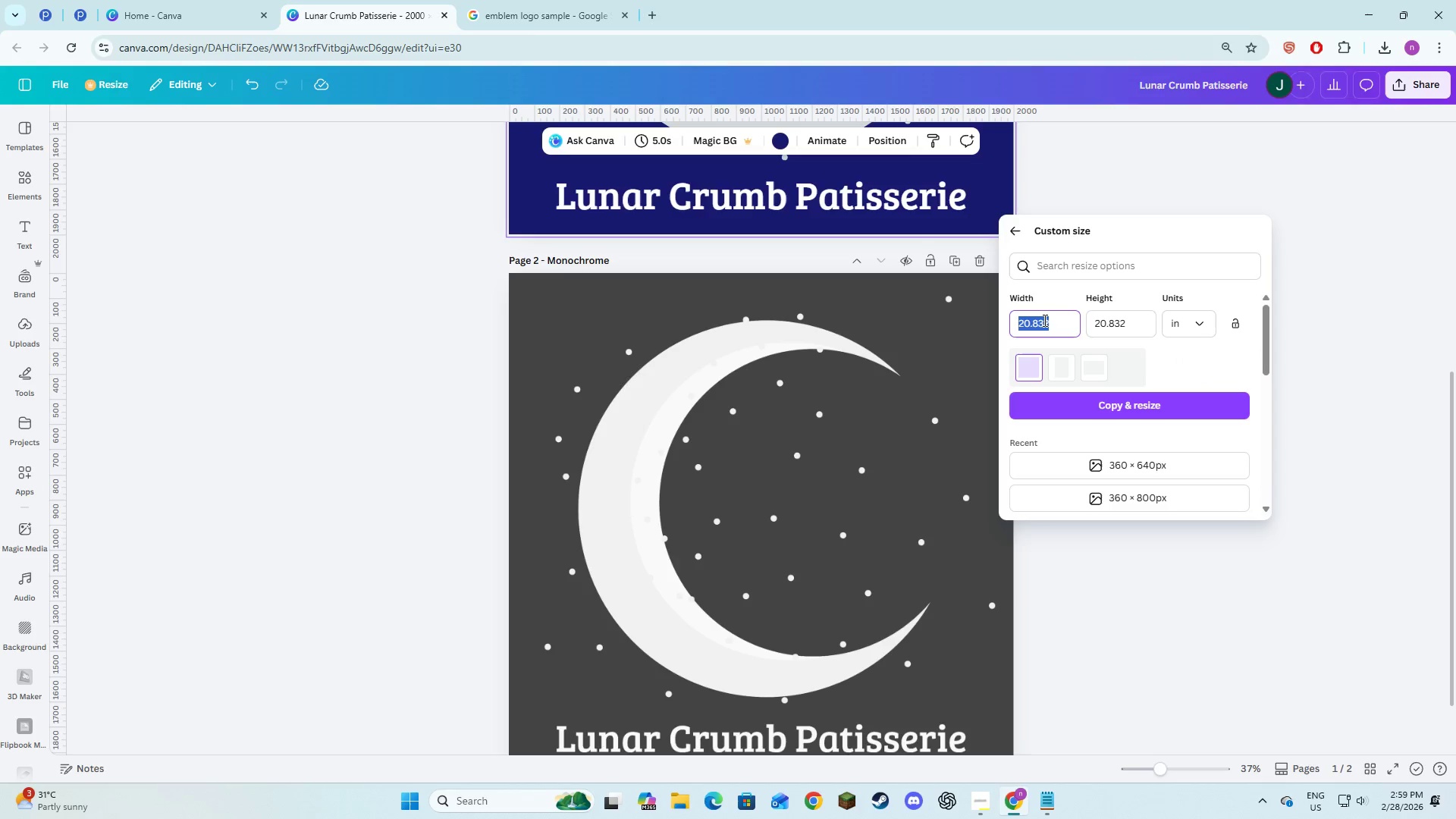 
key(Control+A)
 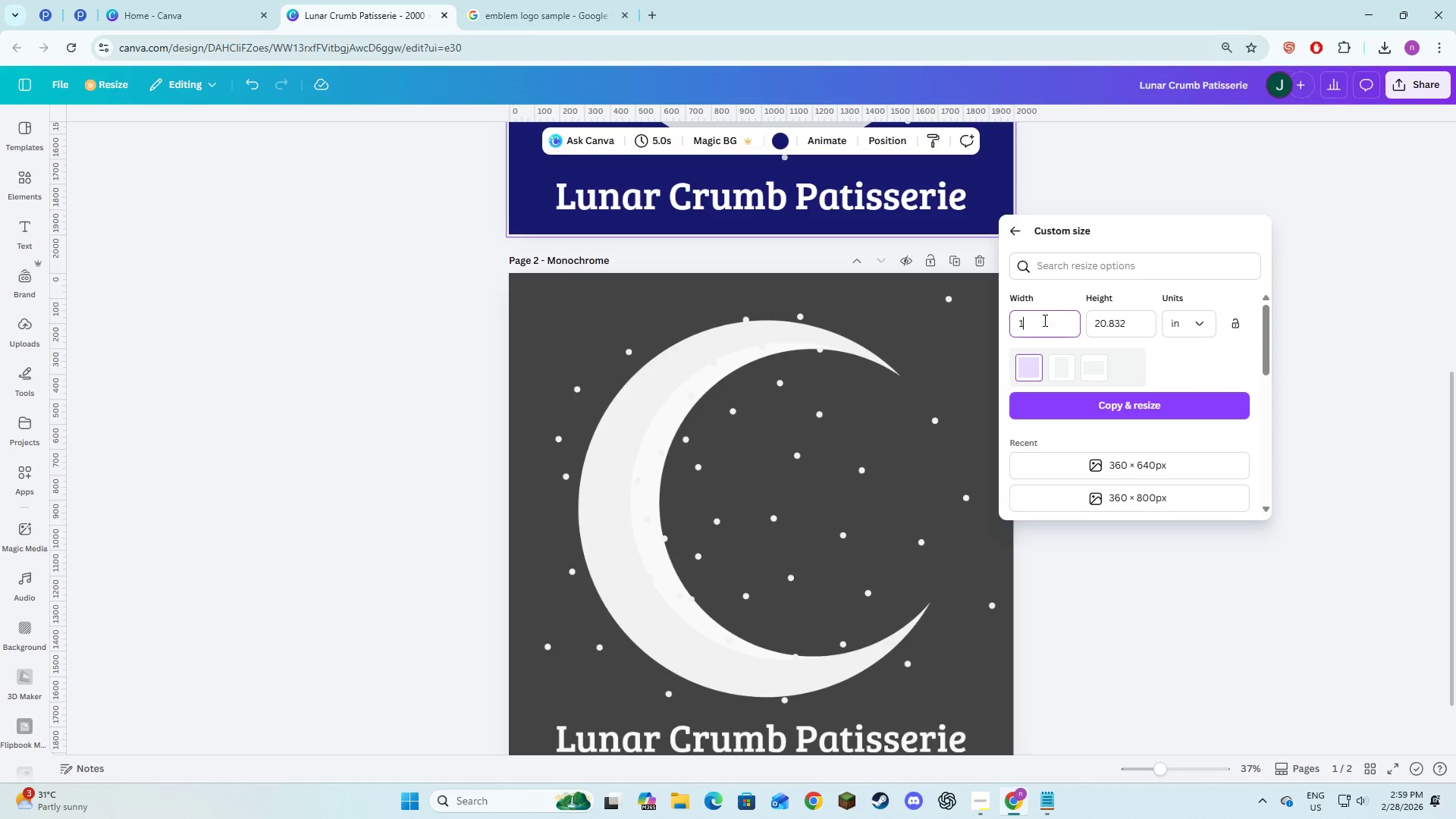 
key(1)
 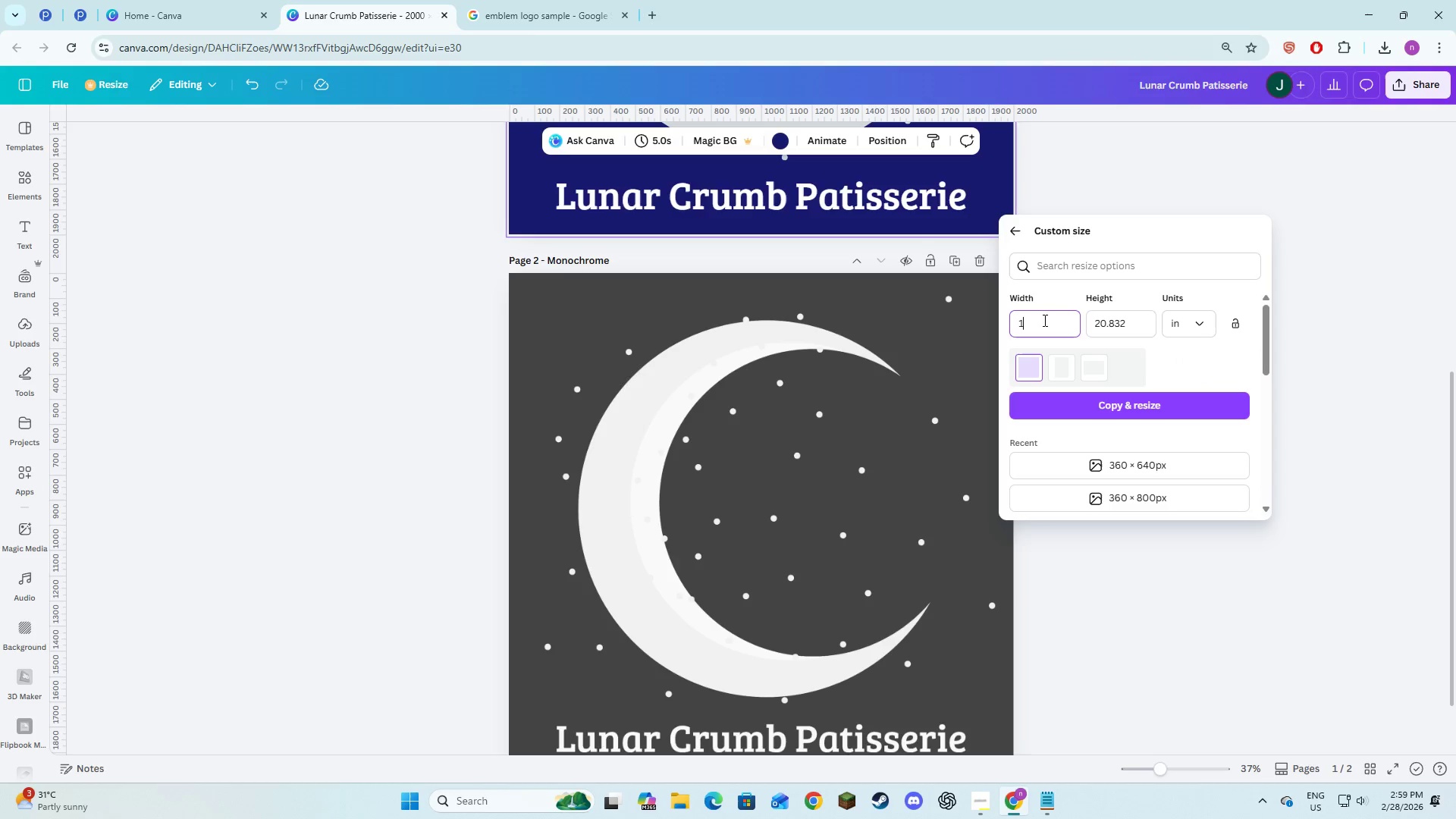 
key(Period)
 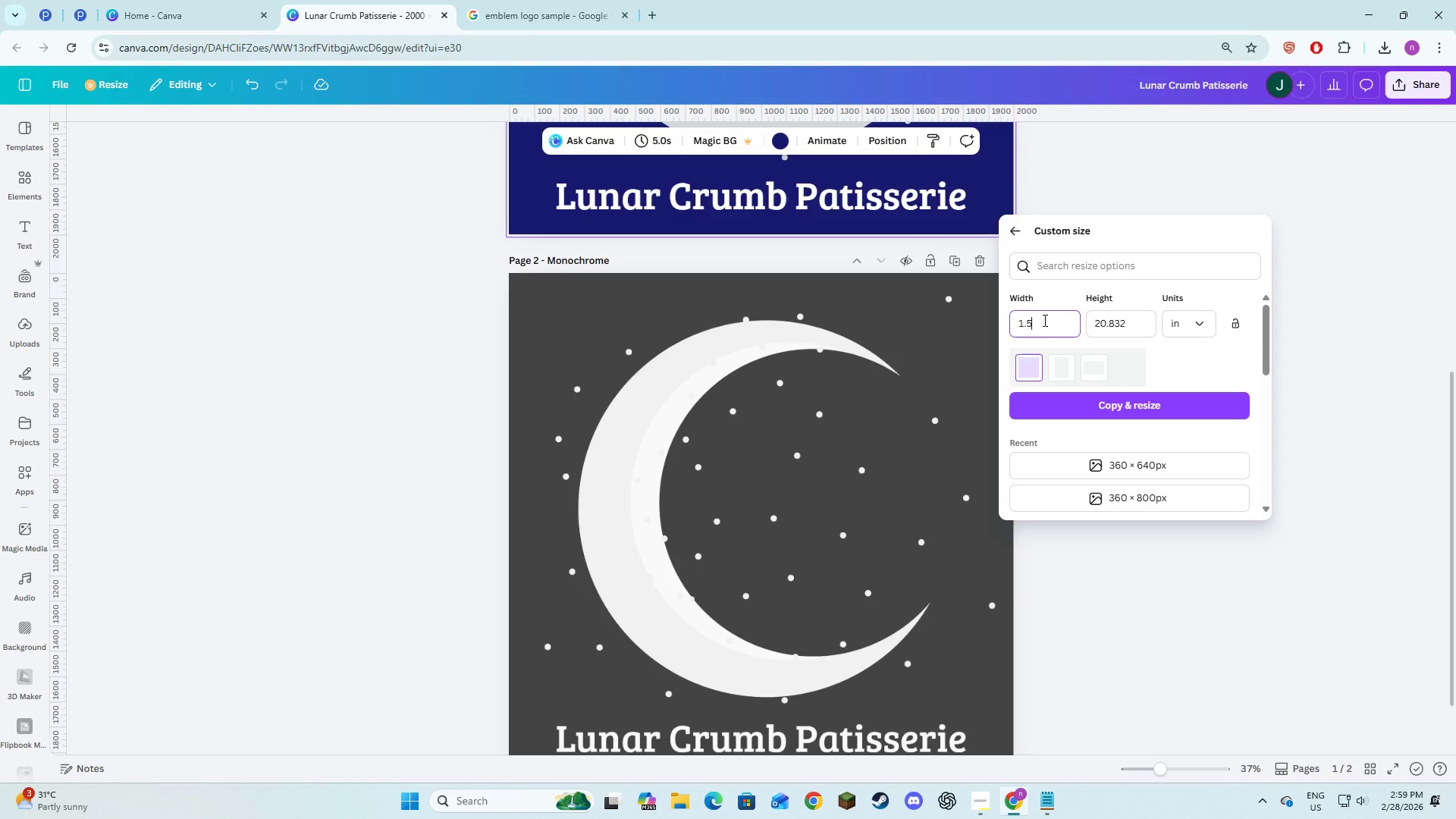 
key(5)
 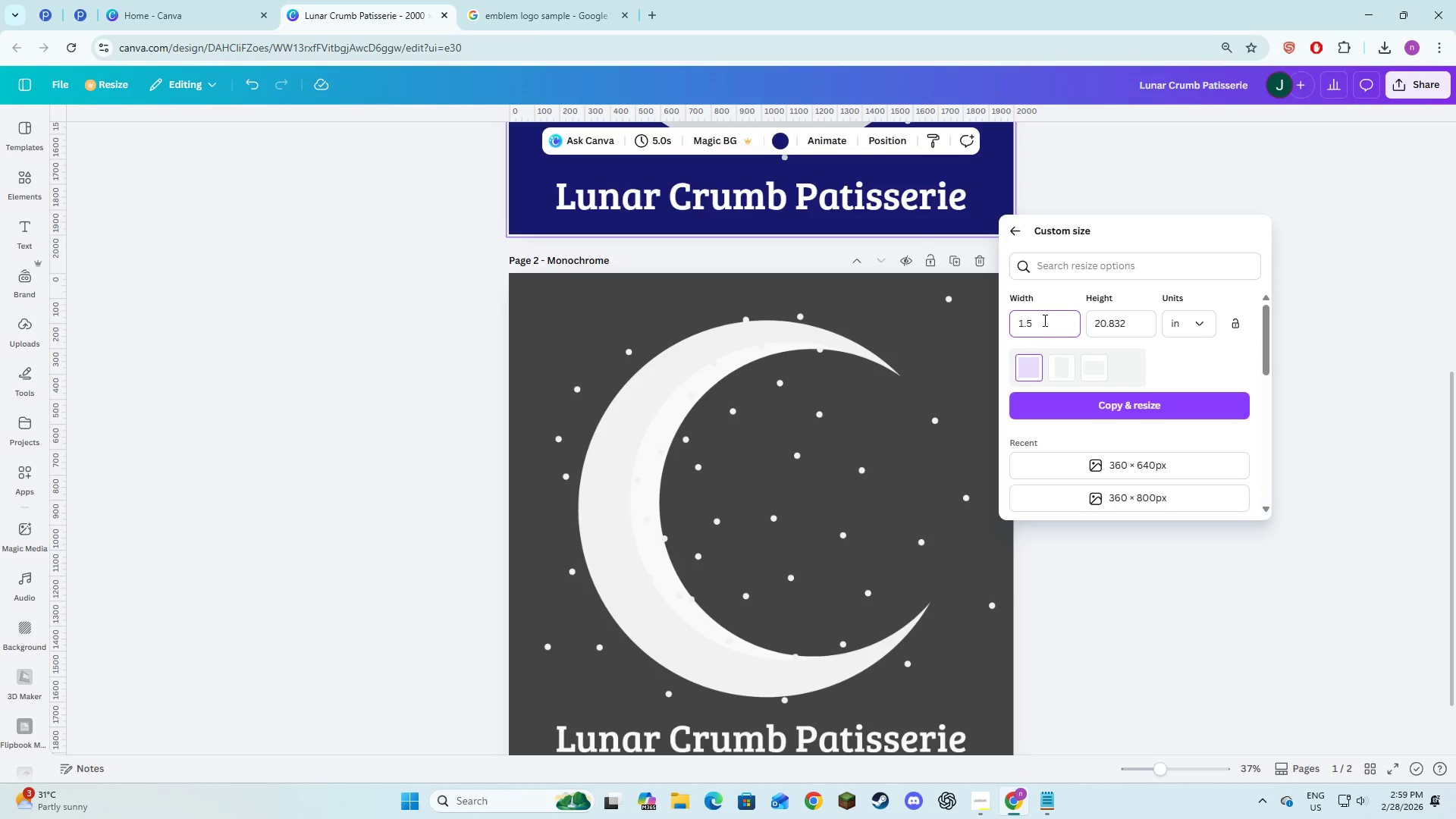 
key(Tab)
 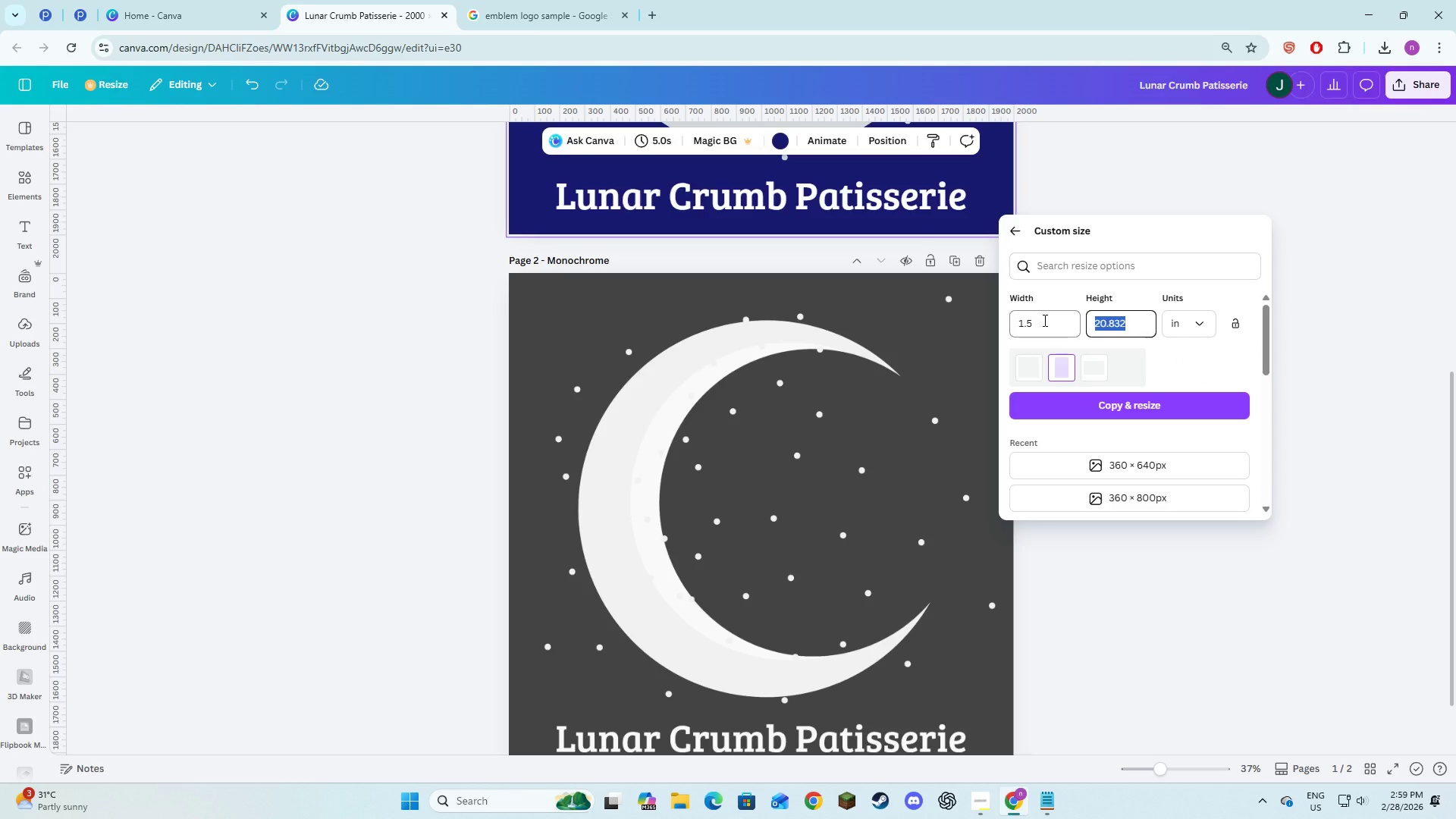 
key(1)
 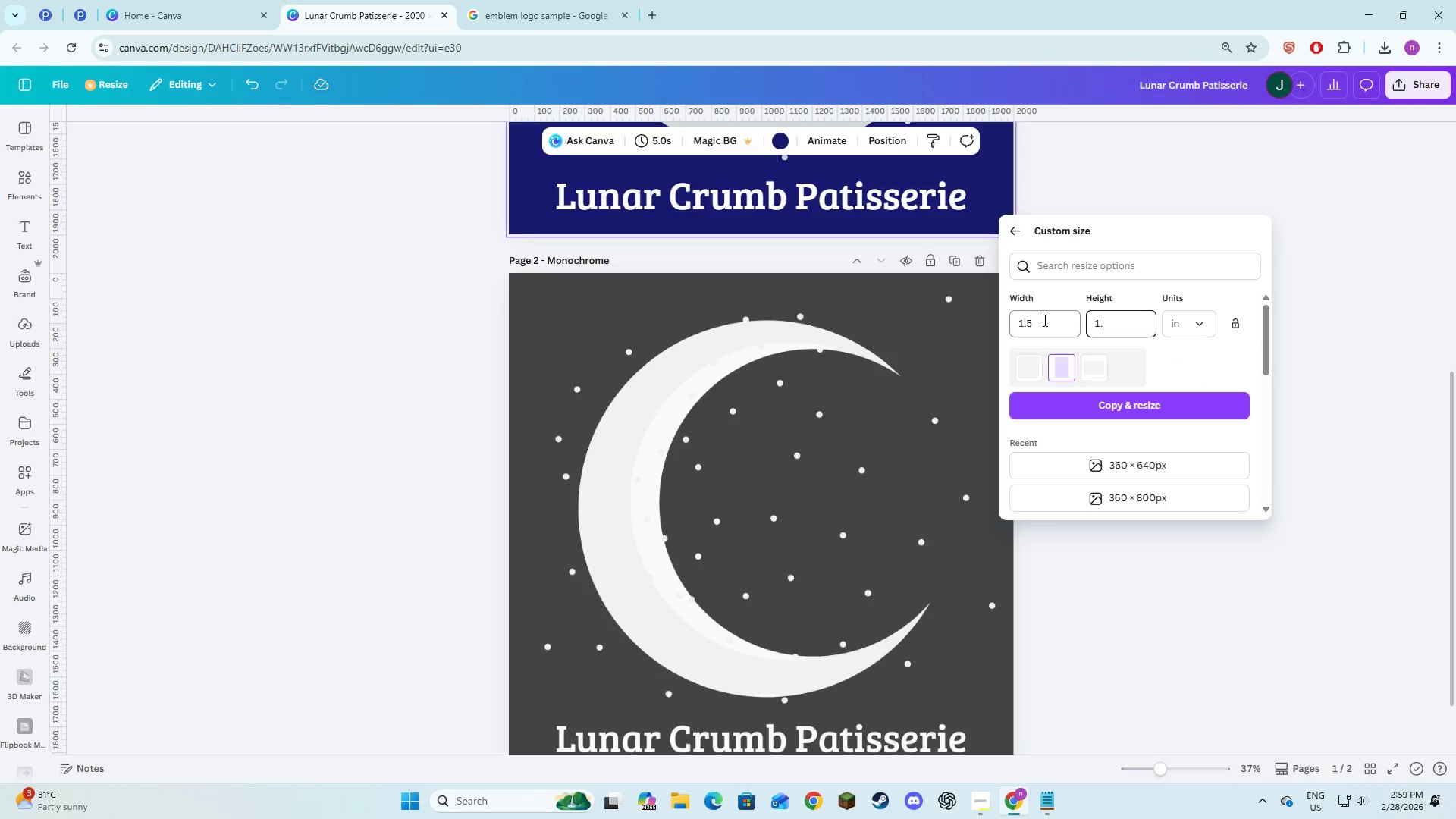 
key(Period)
 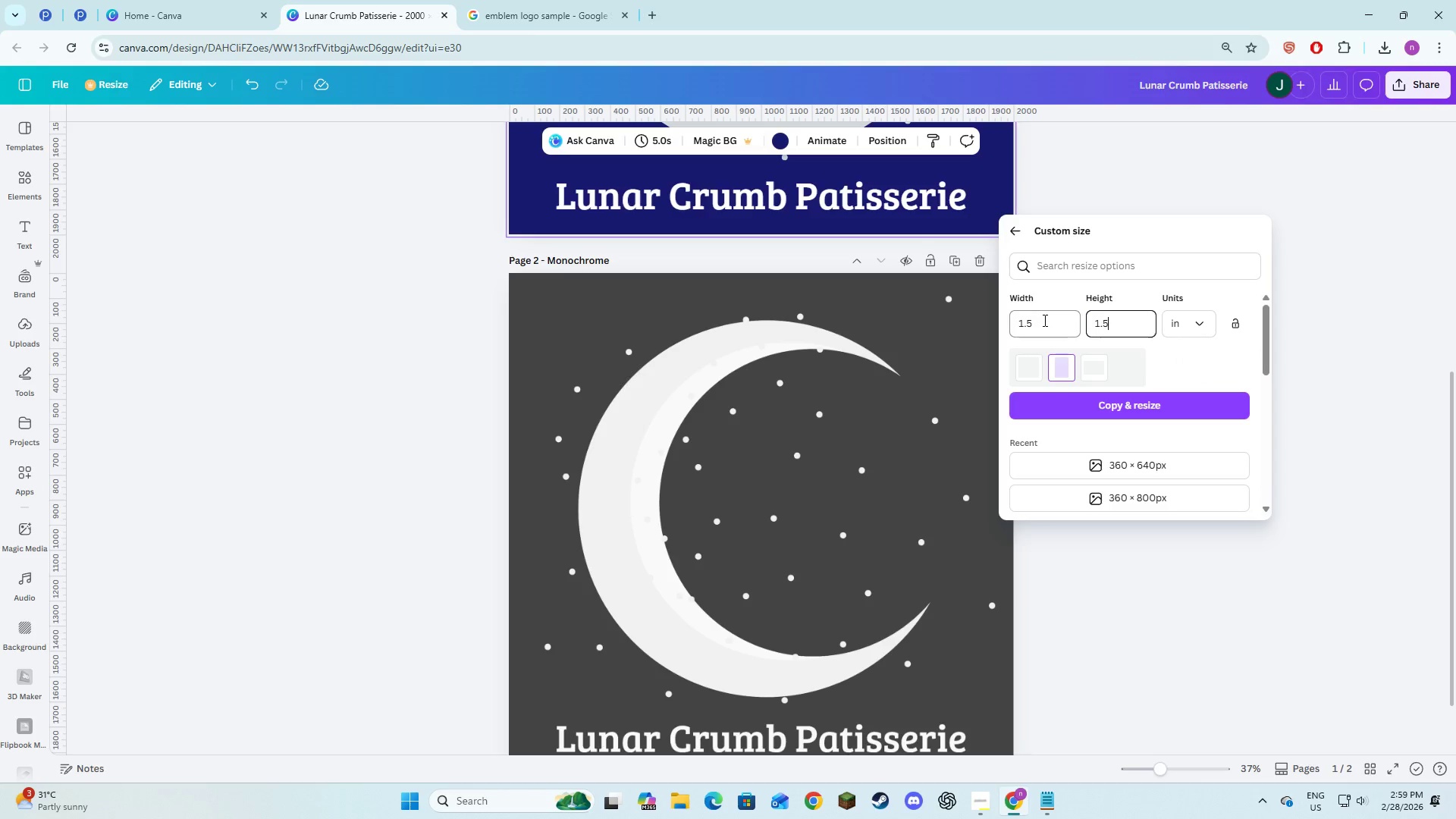 
key(5)
 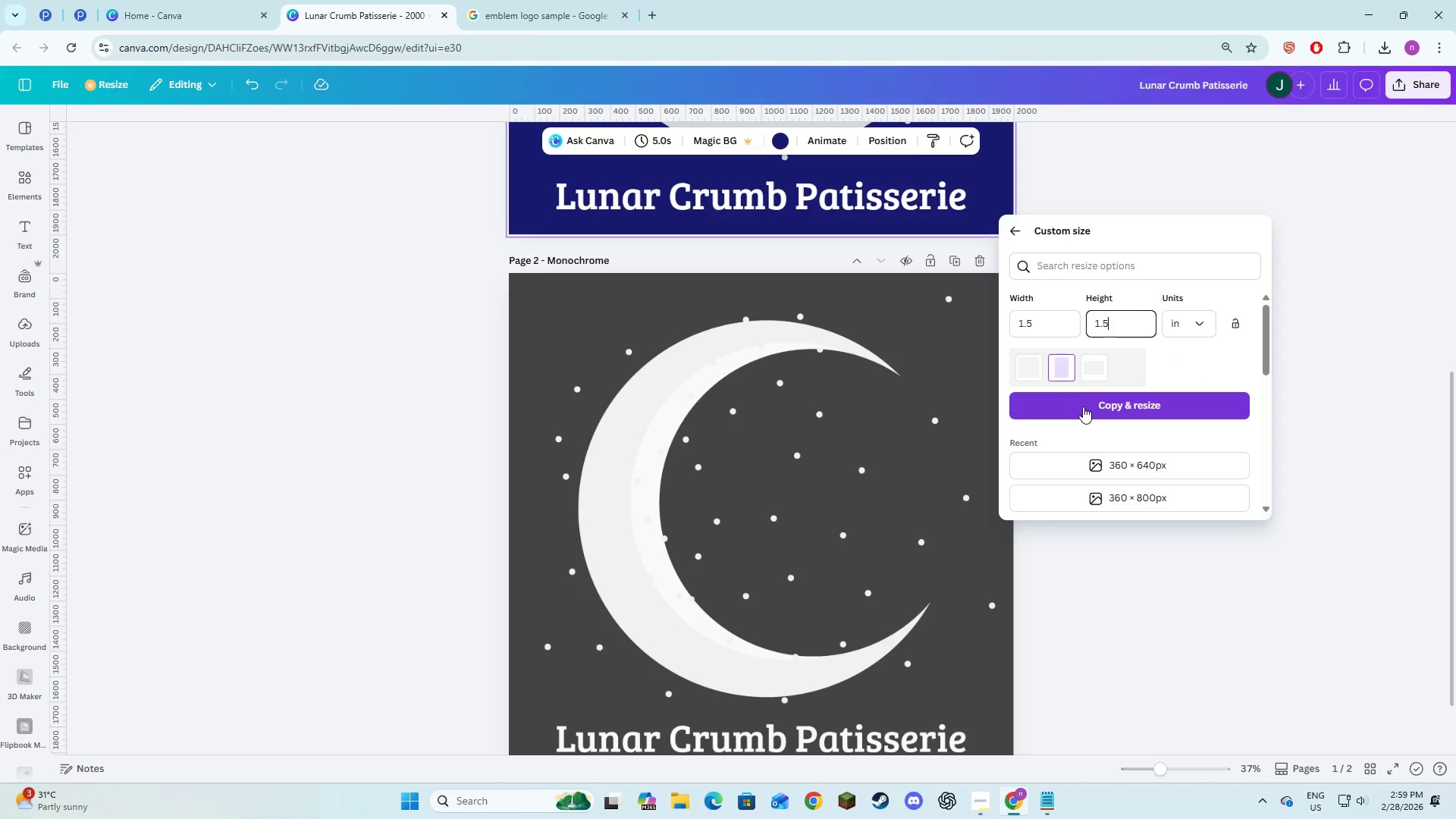 
left_click([1083, 406])
 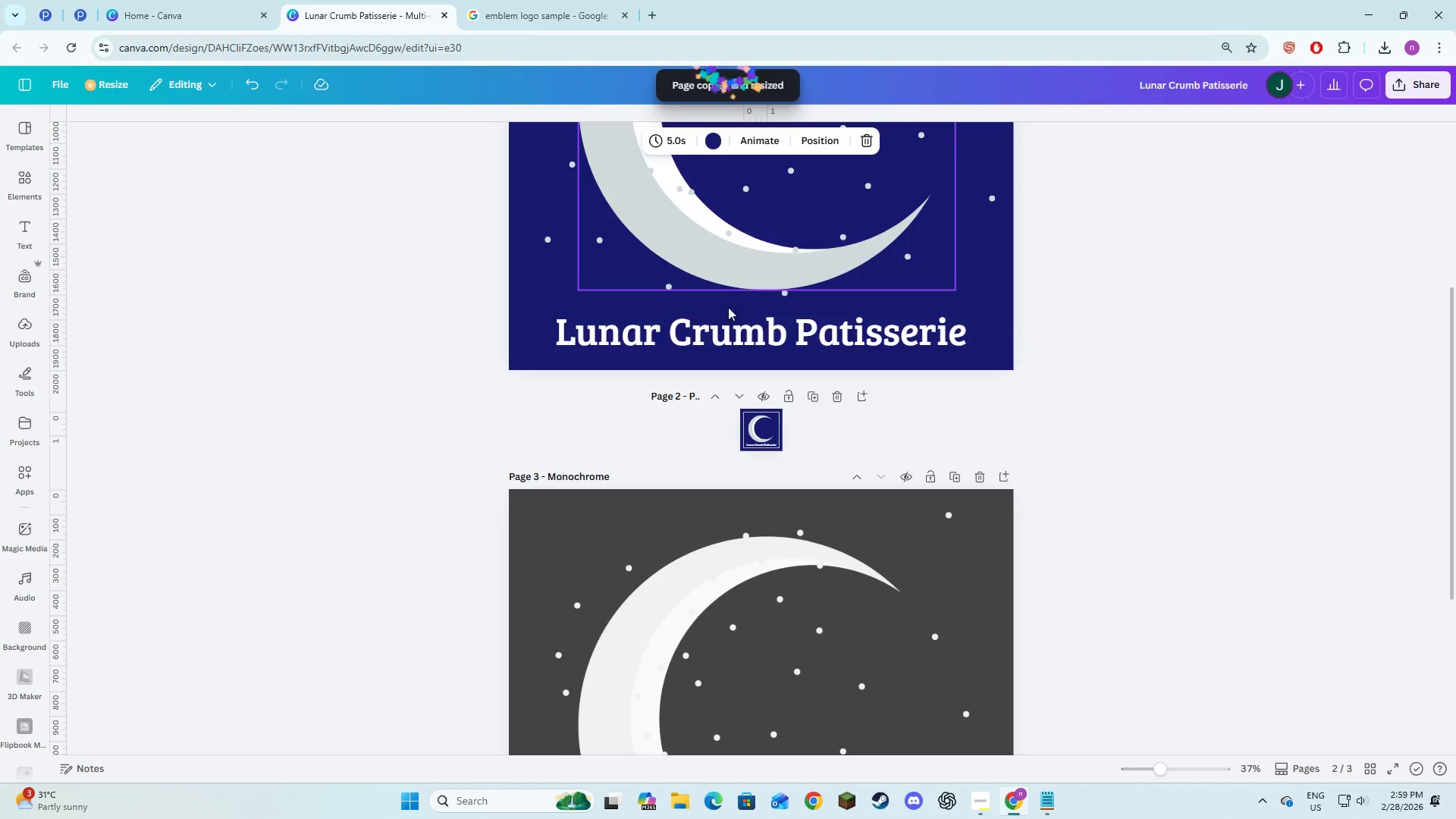 
scroll: coordinate [809, 458], scroll_direction: down, amount: 1.0
 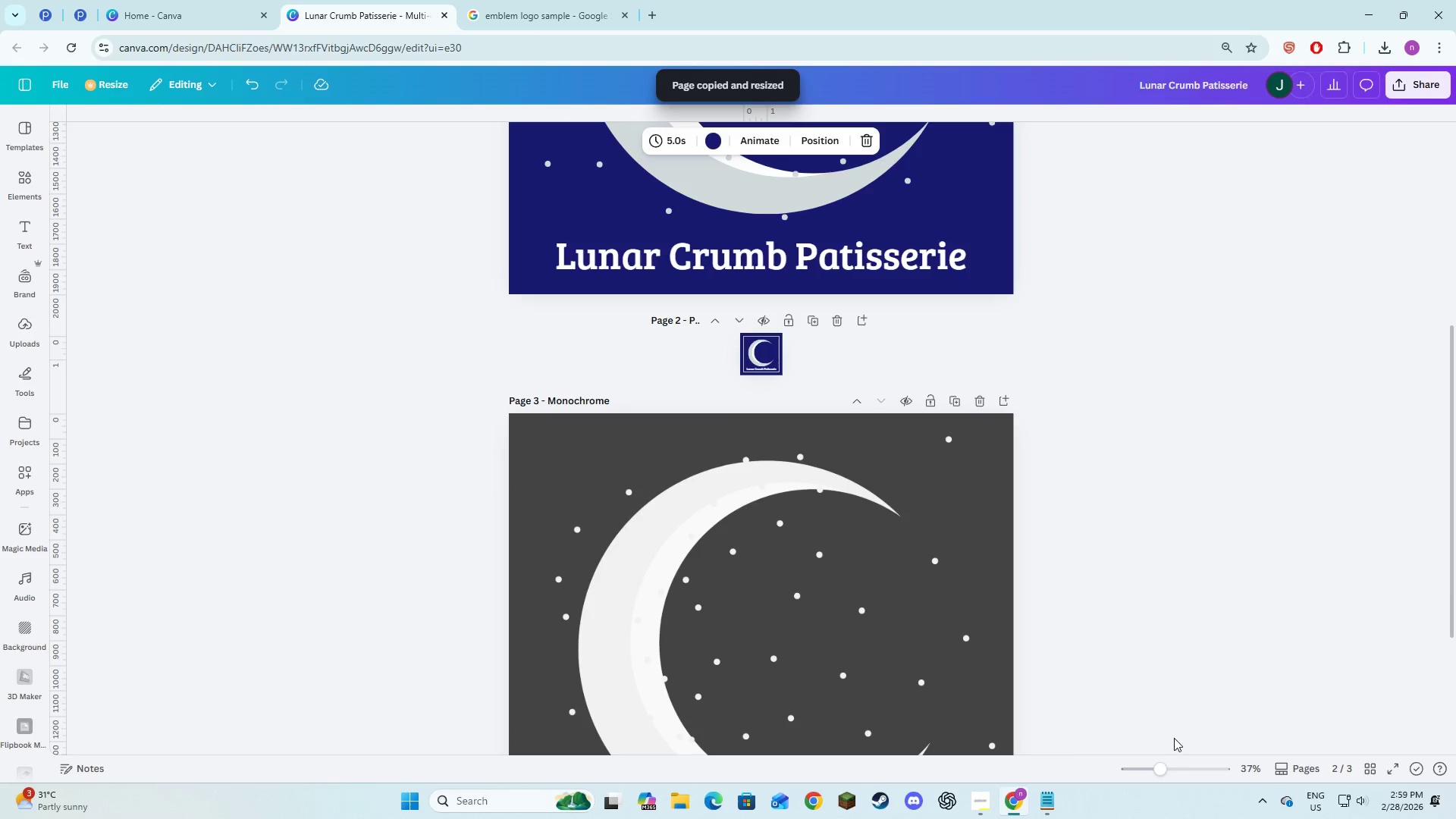 
left_click([1192, 770])
 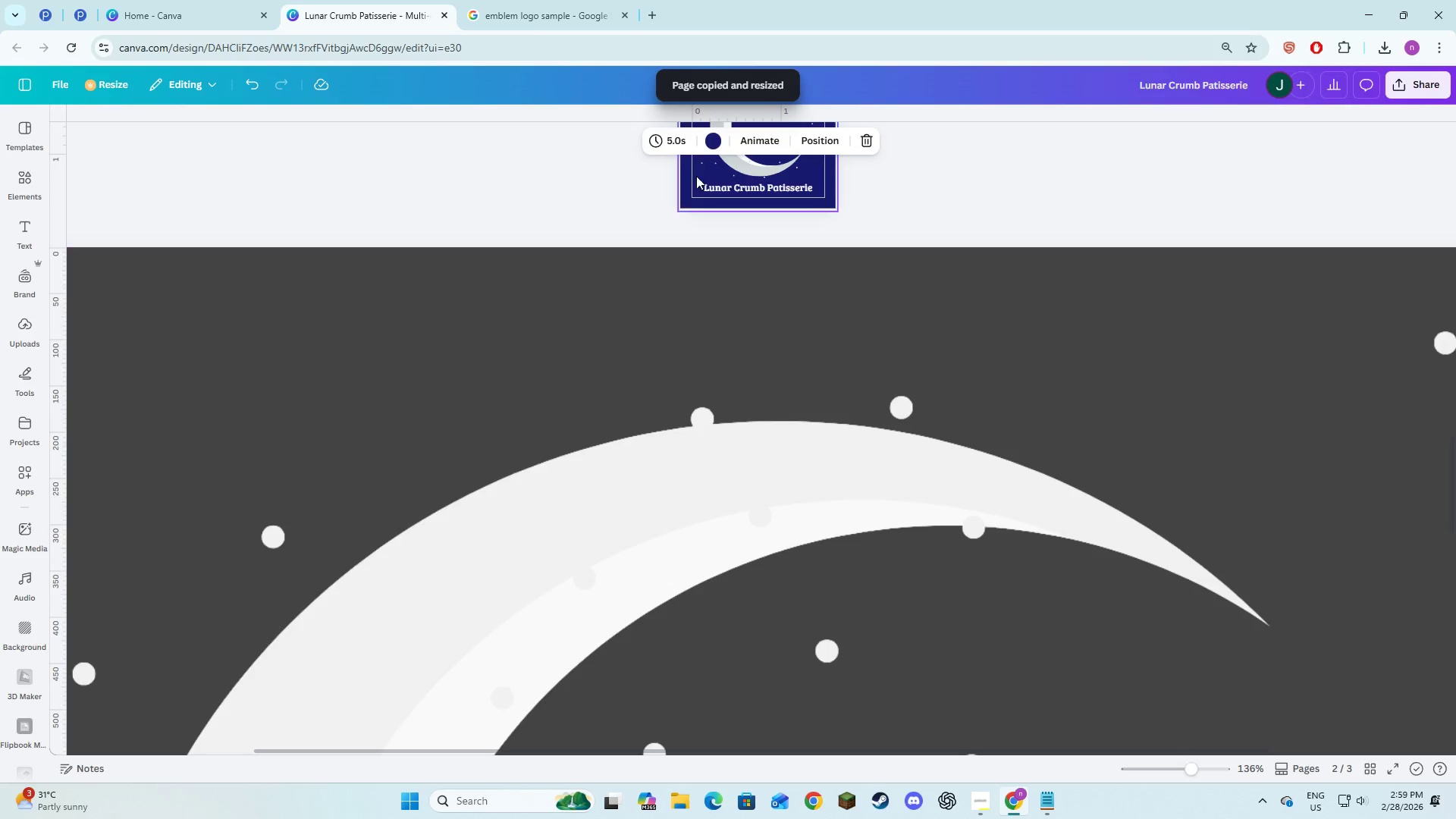 
scroll: coordinate [1012, 312], scroll_direction: up, amount: 3.0
 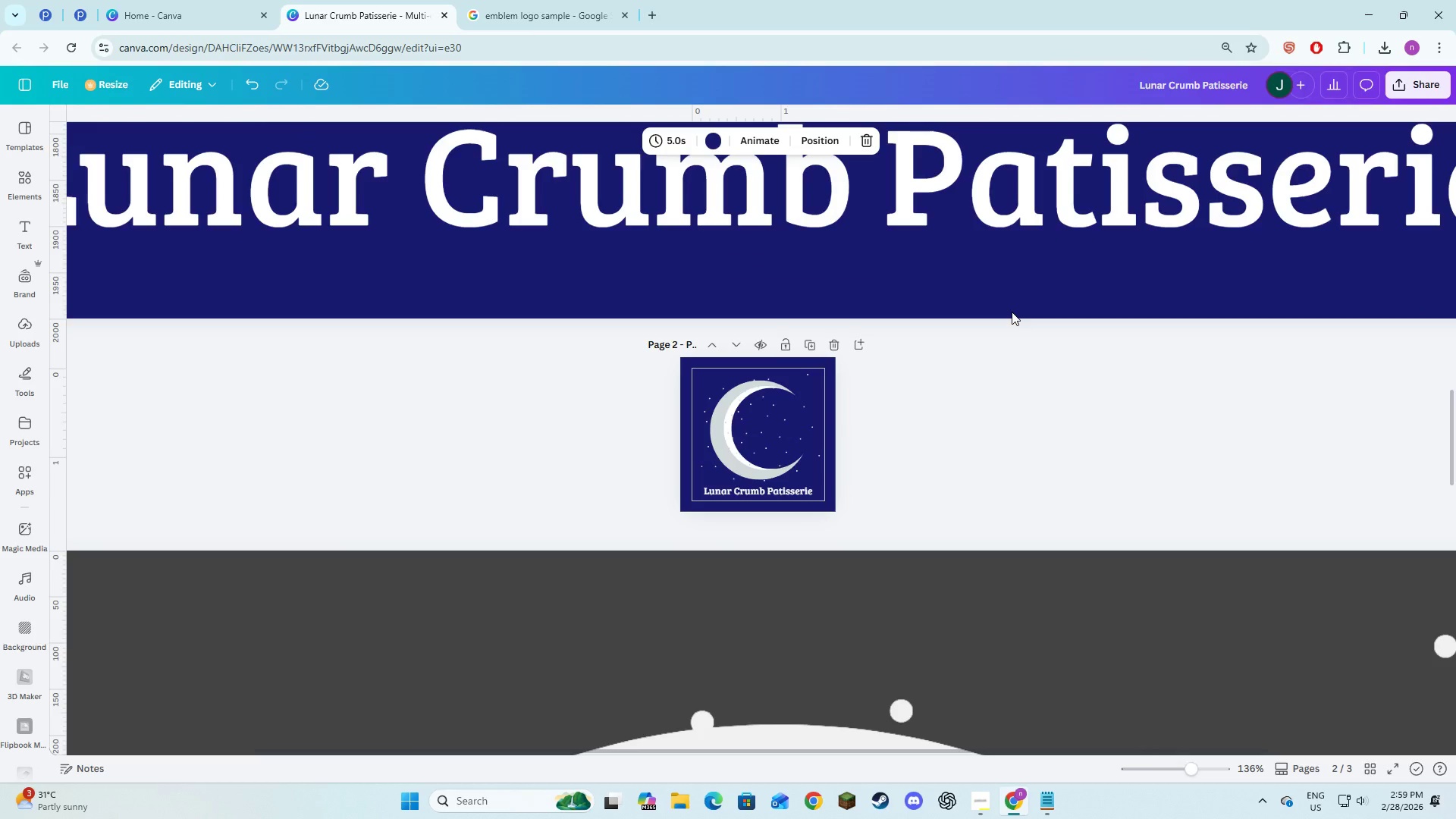 
scroll: coordinate [1012, 312], scroll_direction: down, amount: 1.0
 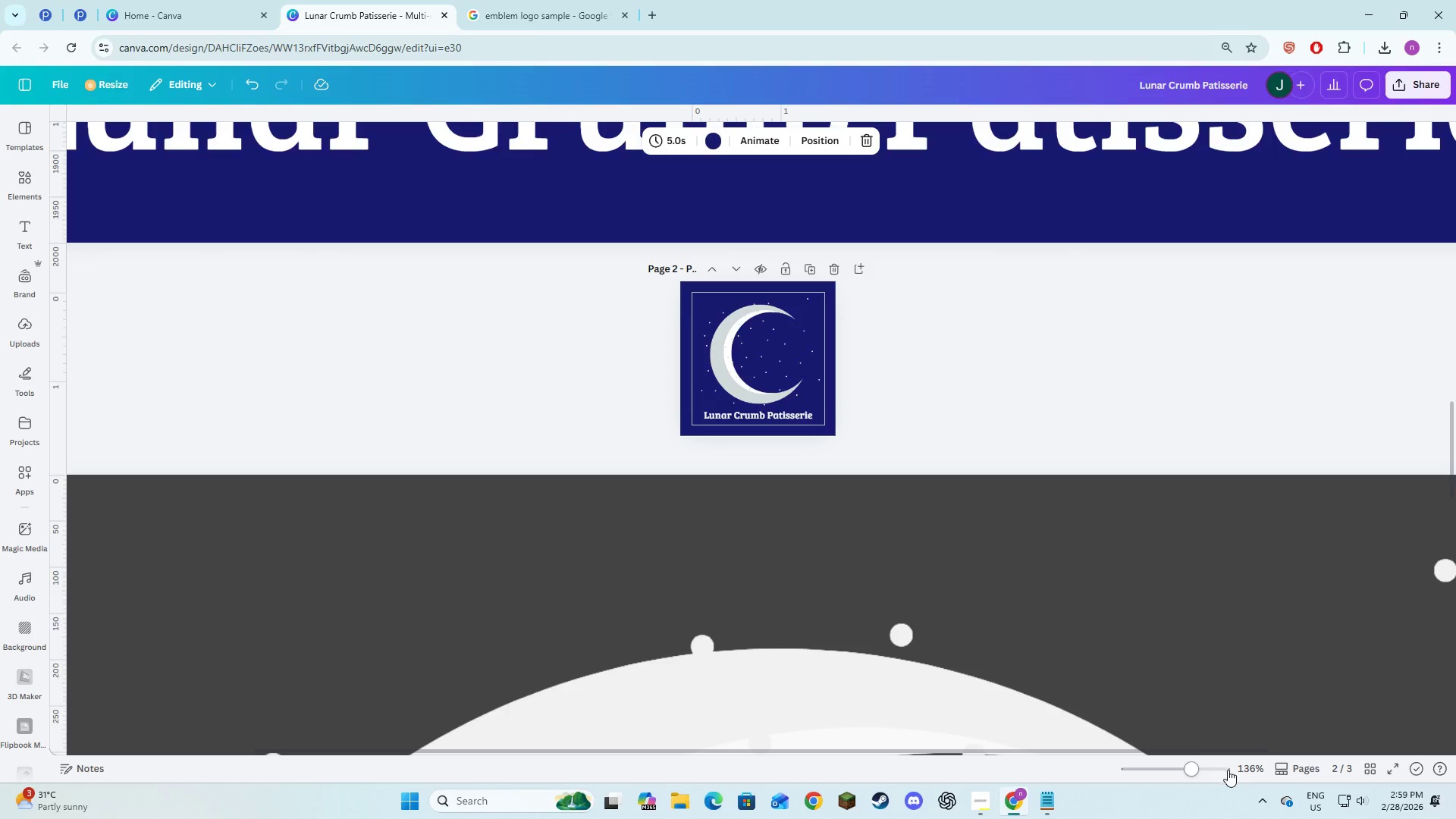 
left_click([1201, 770])
 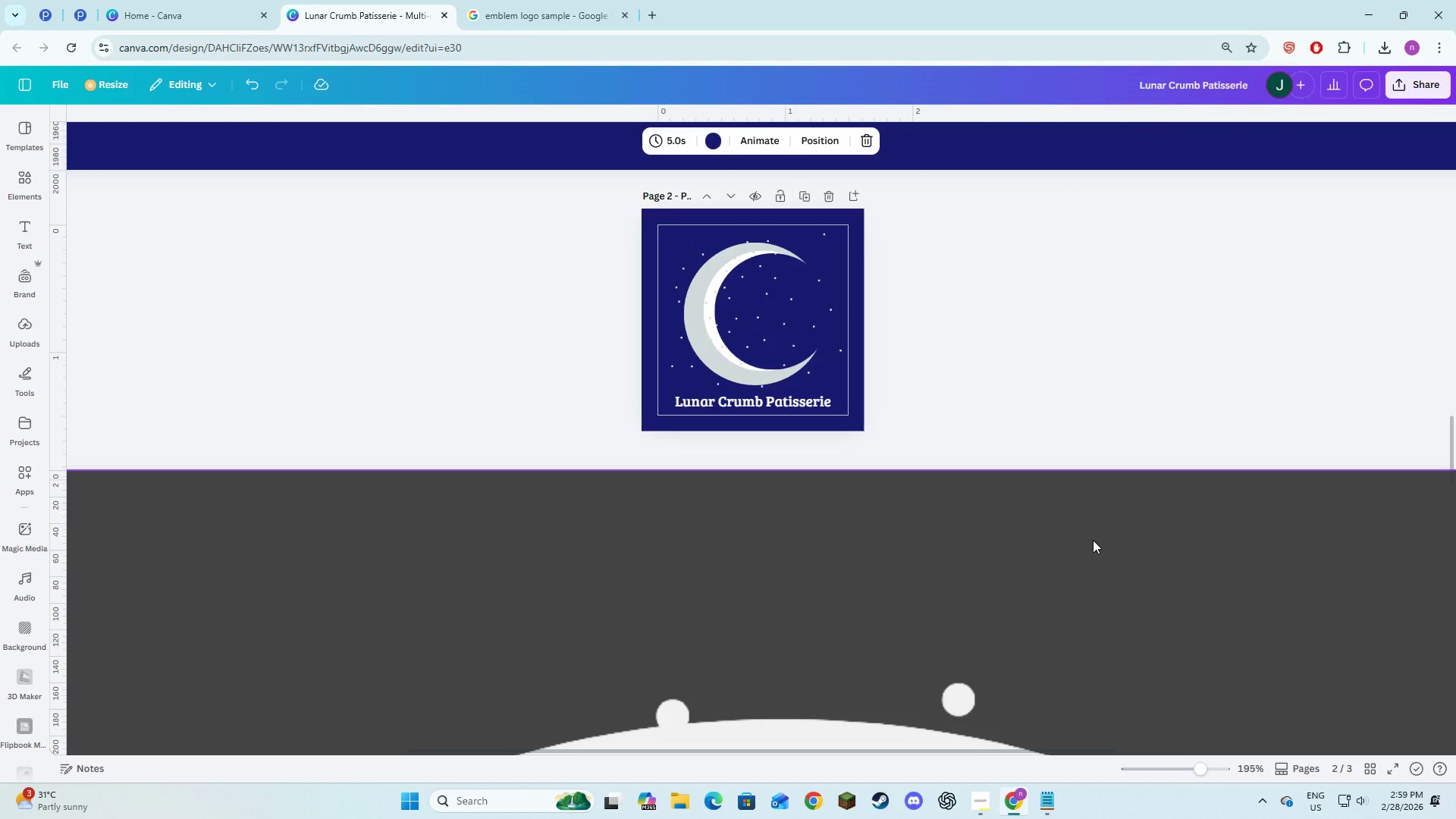 
left_click([1096, 658])
 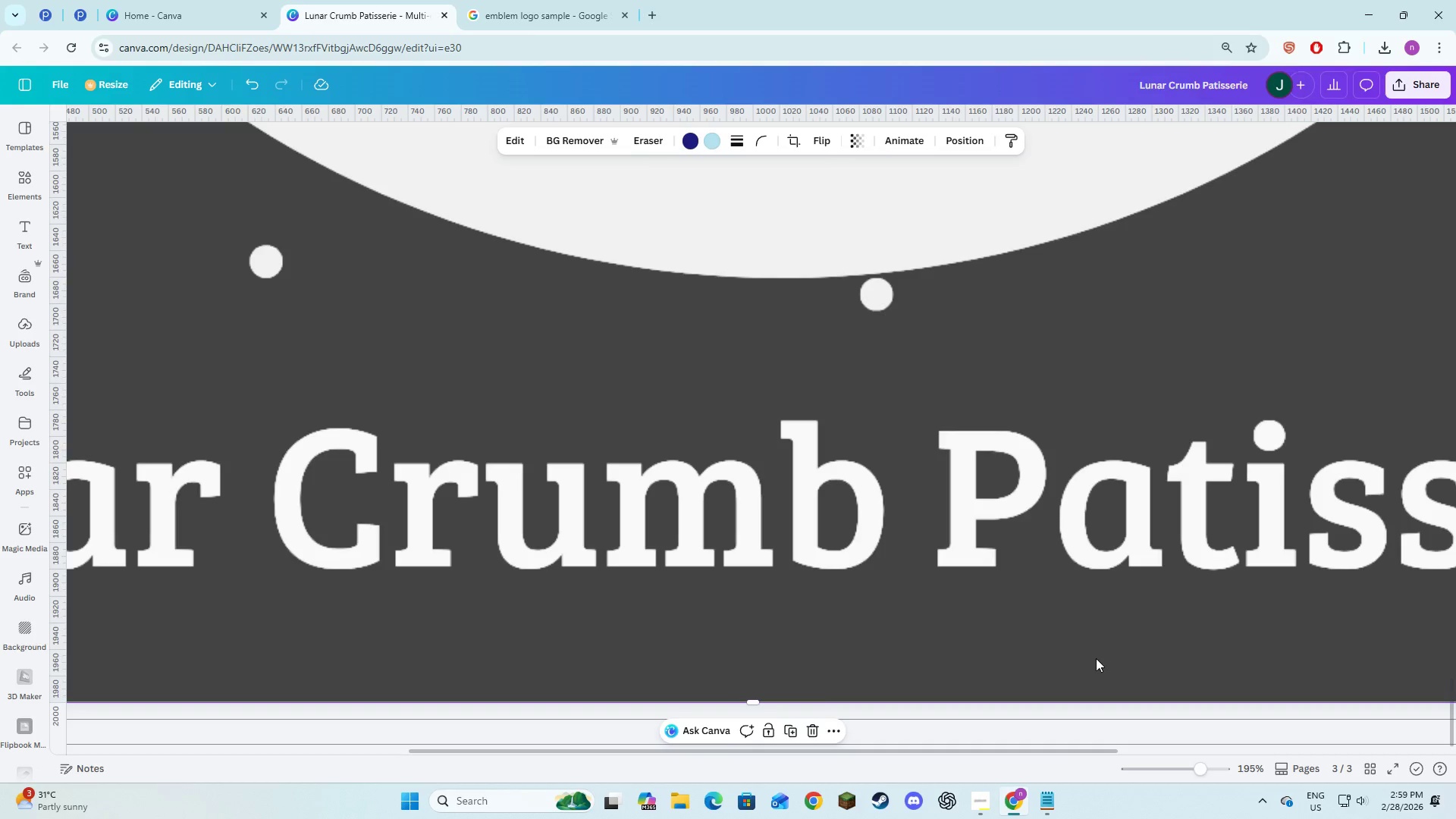 
scroll: coordinate [1093, 540], scroll_direction: down, amount: 38.0
 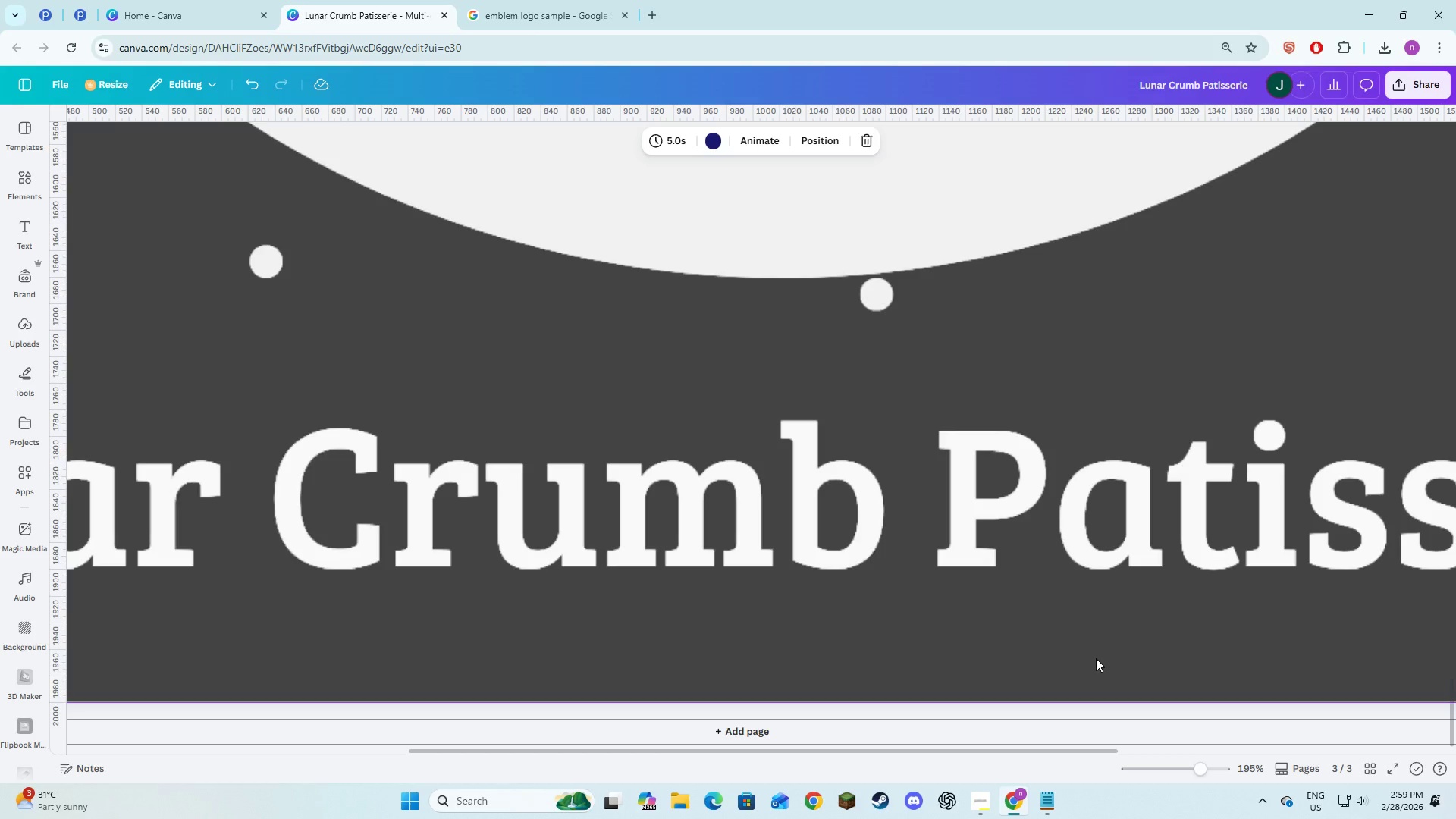 
right_click([1096, 658])
 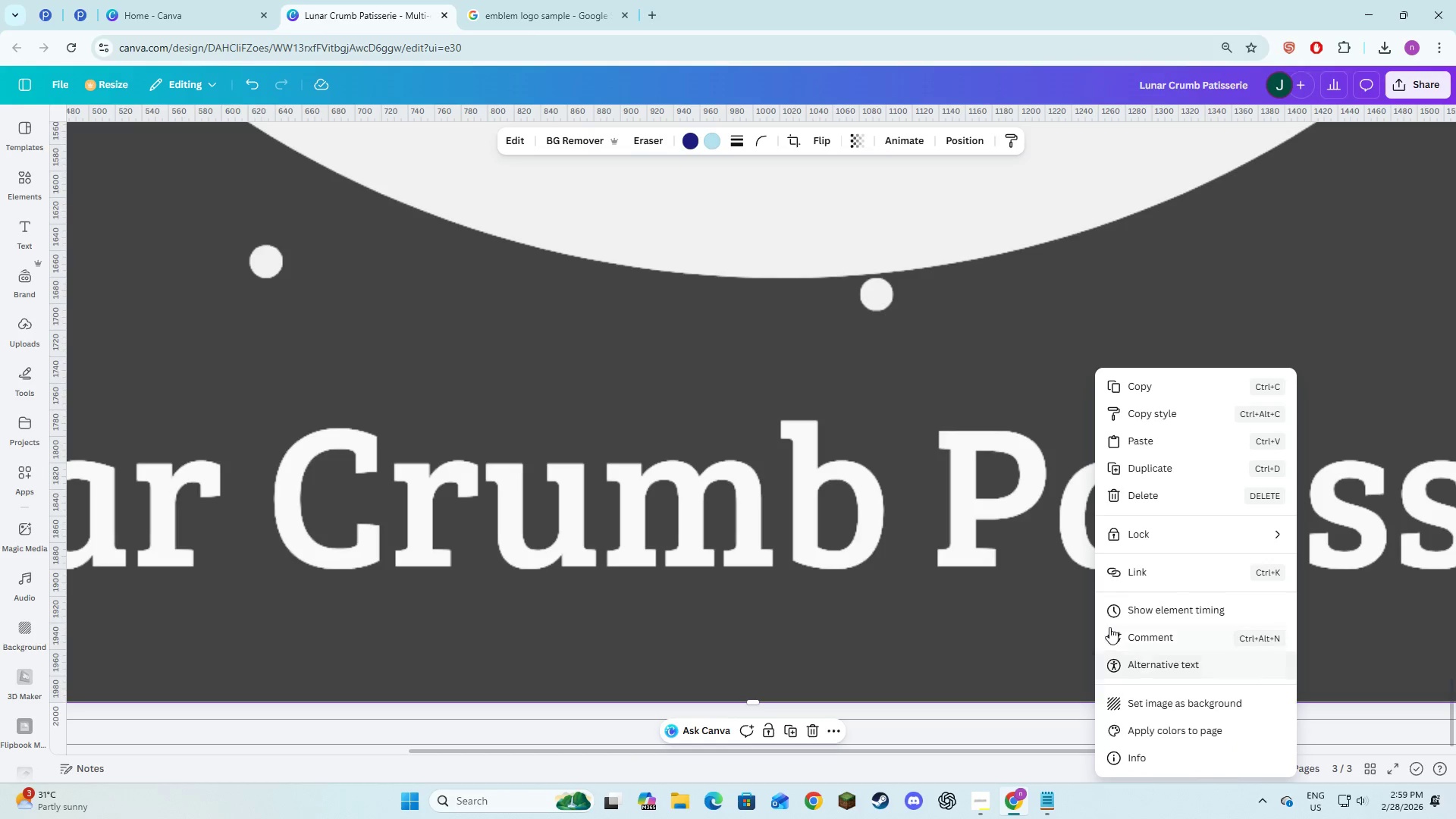 
left_click([990, 655])
 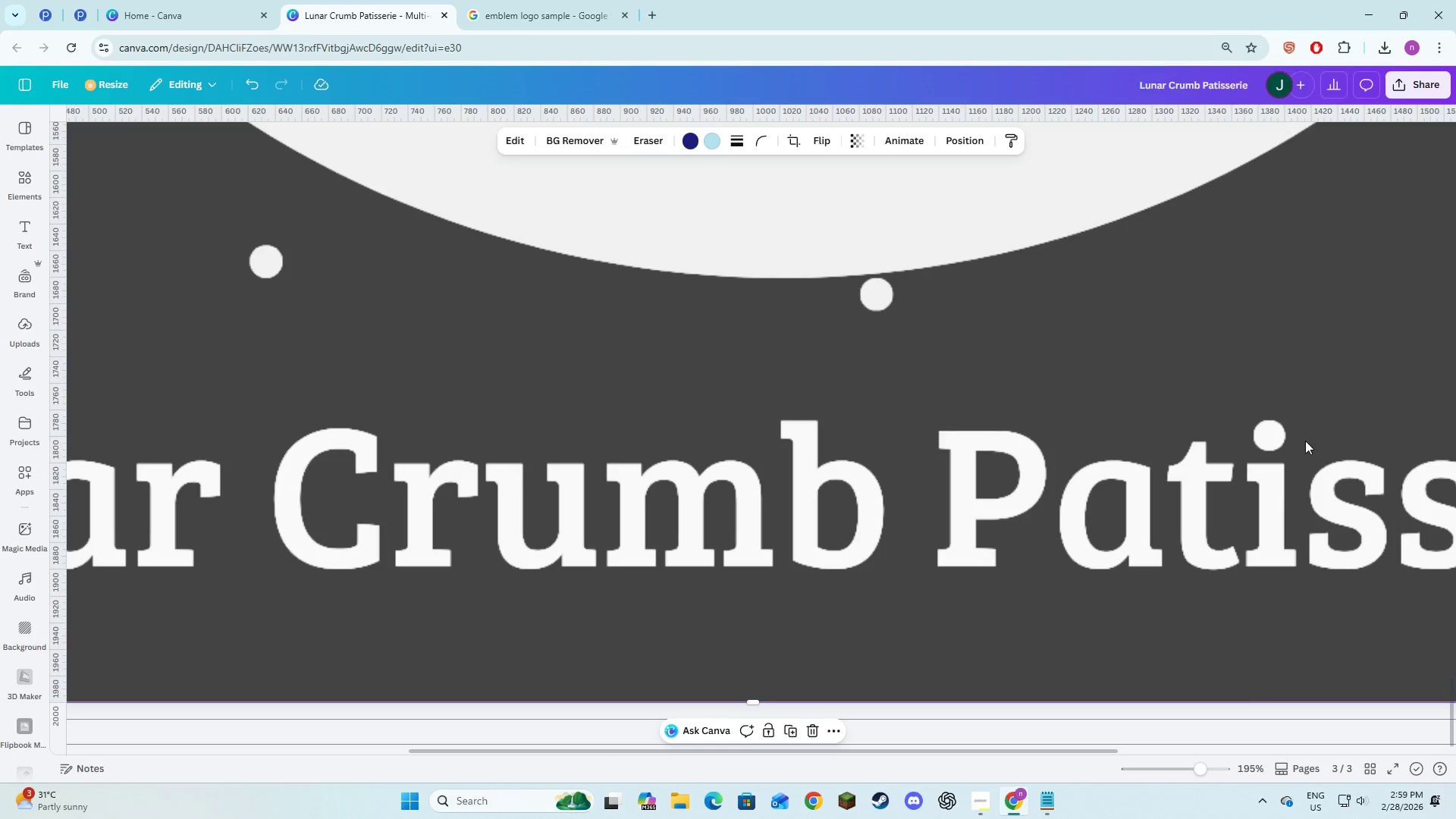 
left_click([1417, 360])
 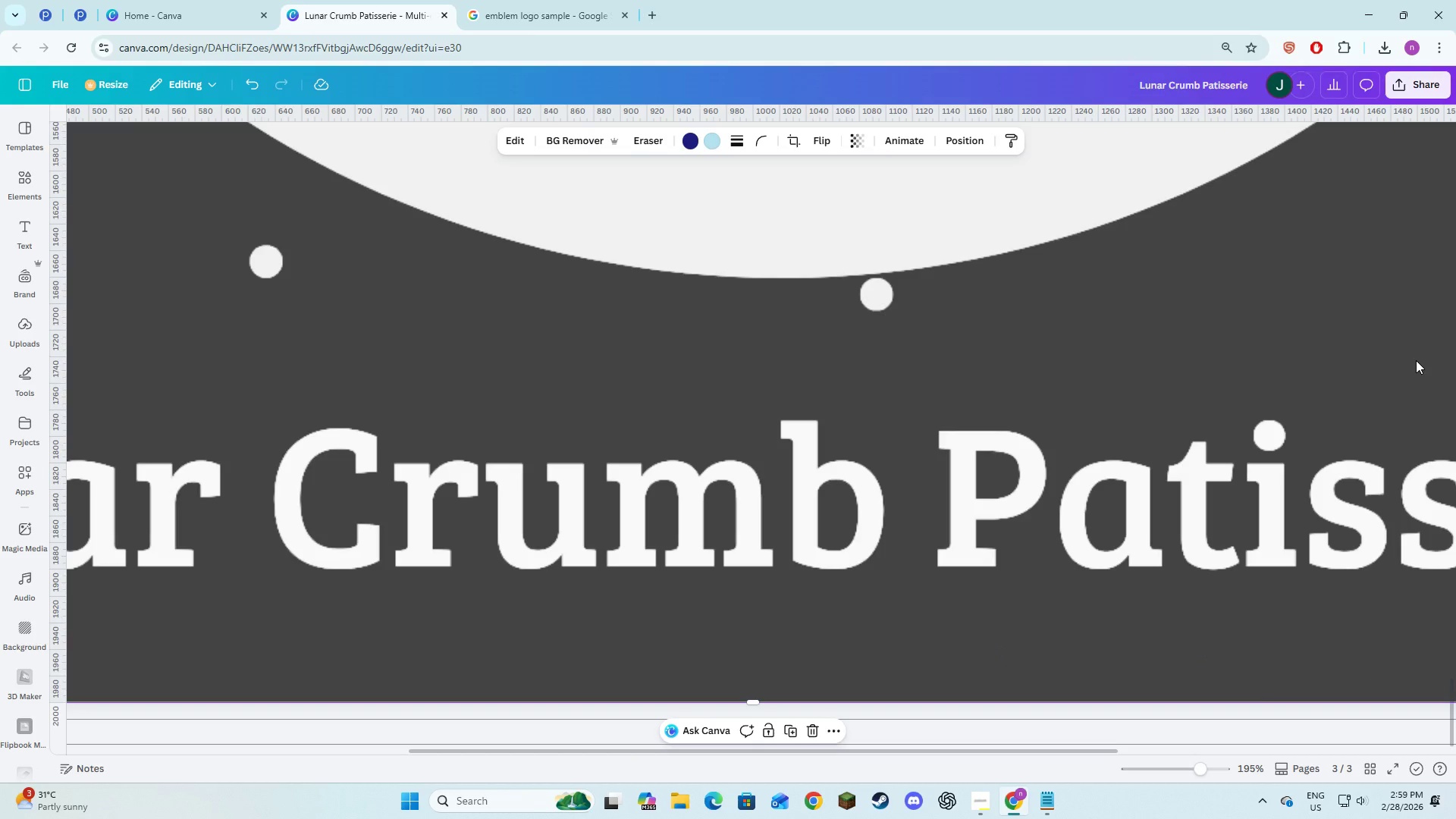 
right_click([1416, 360])
 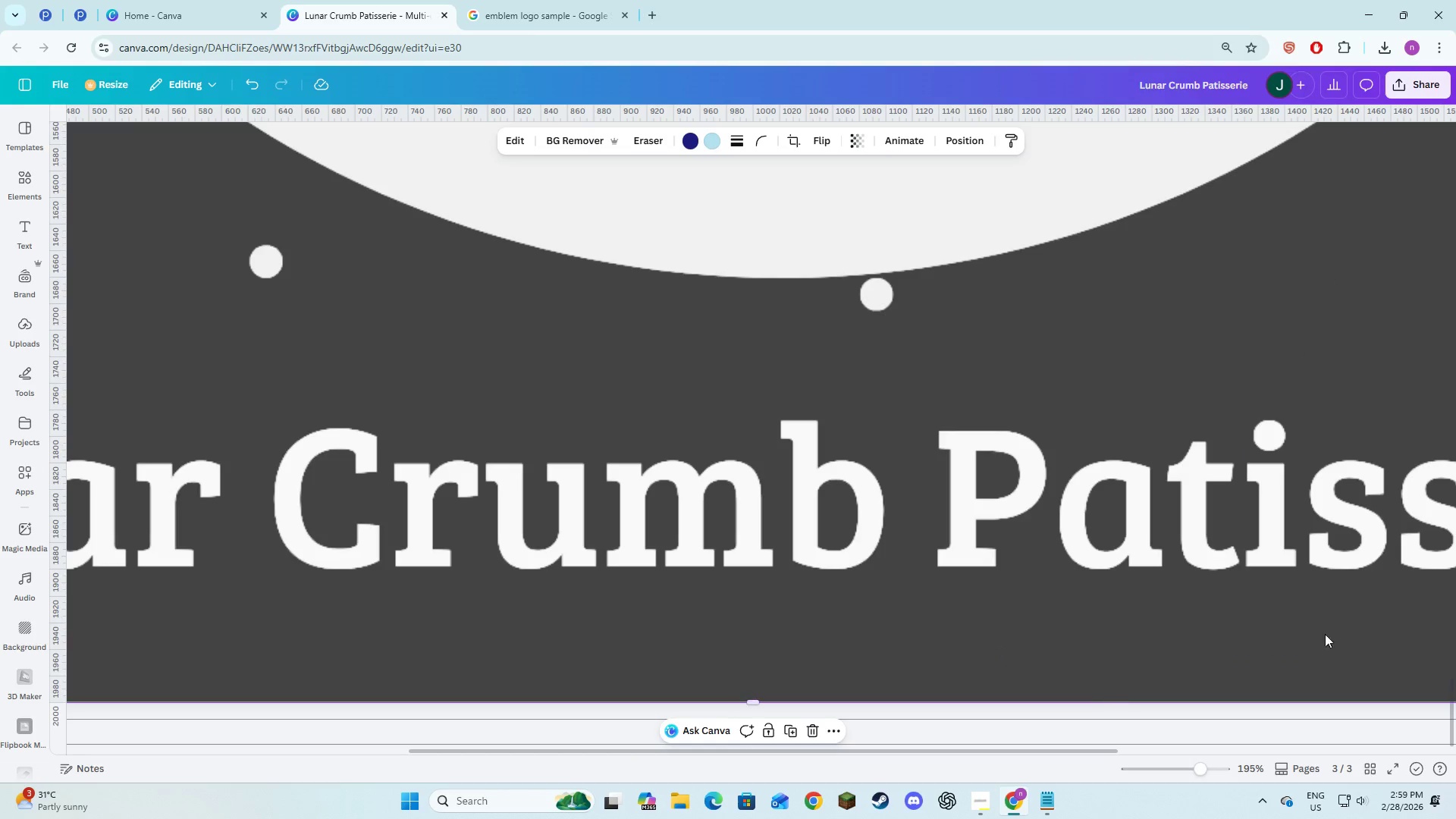 
left_click([1372, 680])
 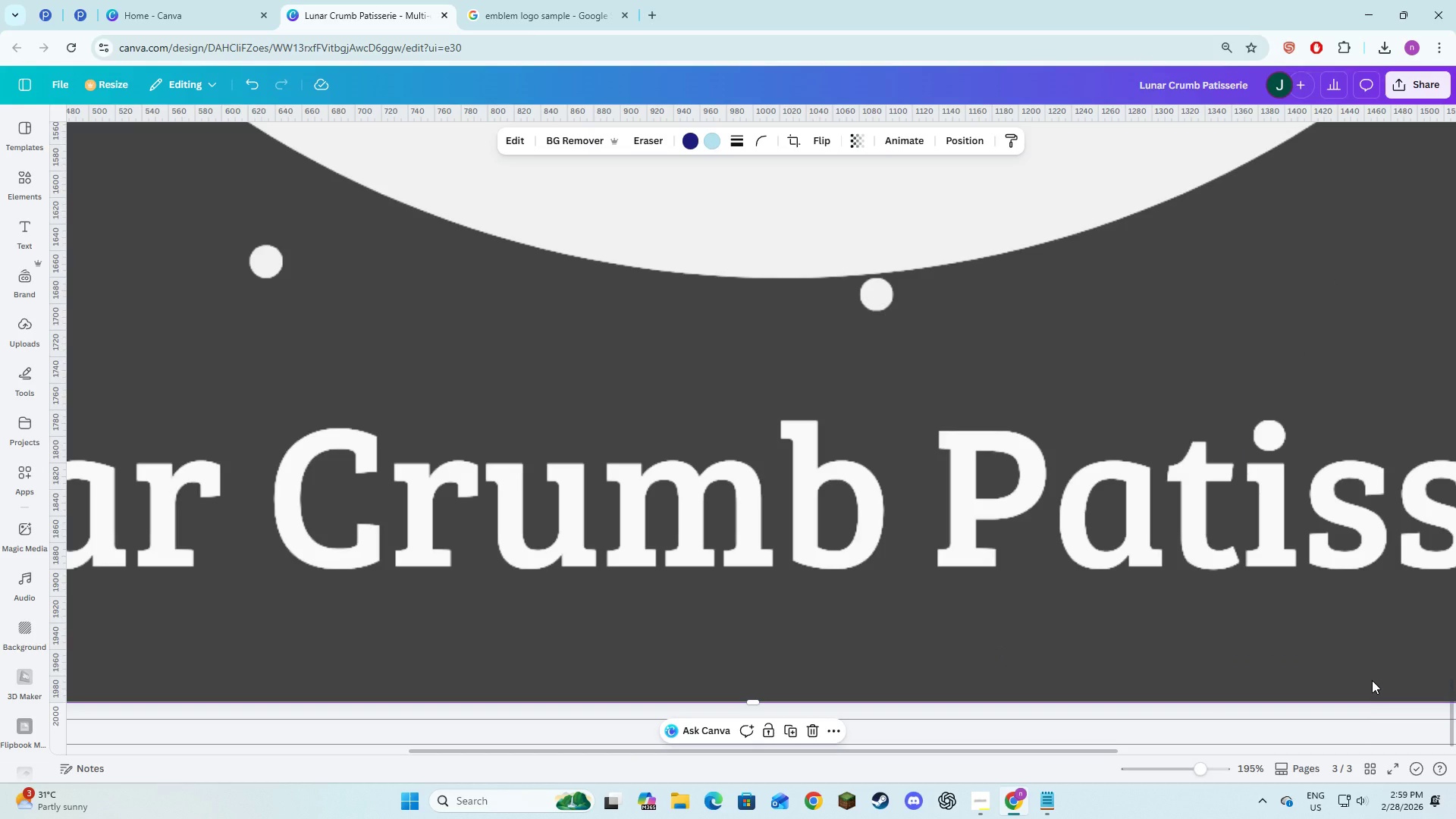 
right_click([1372, 680])
 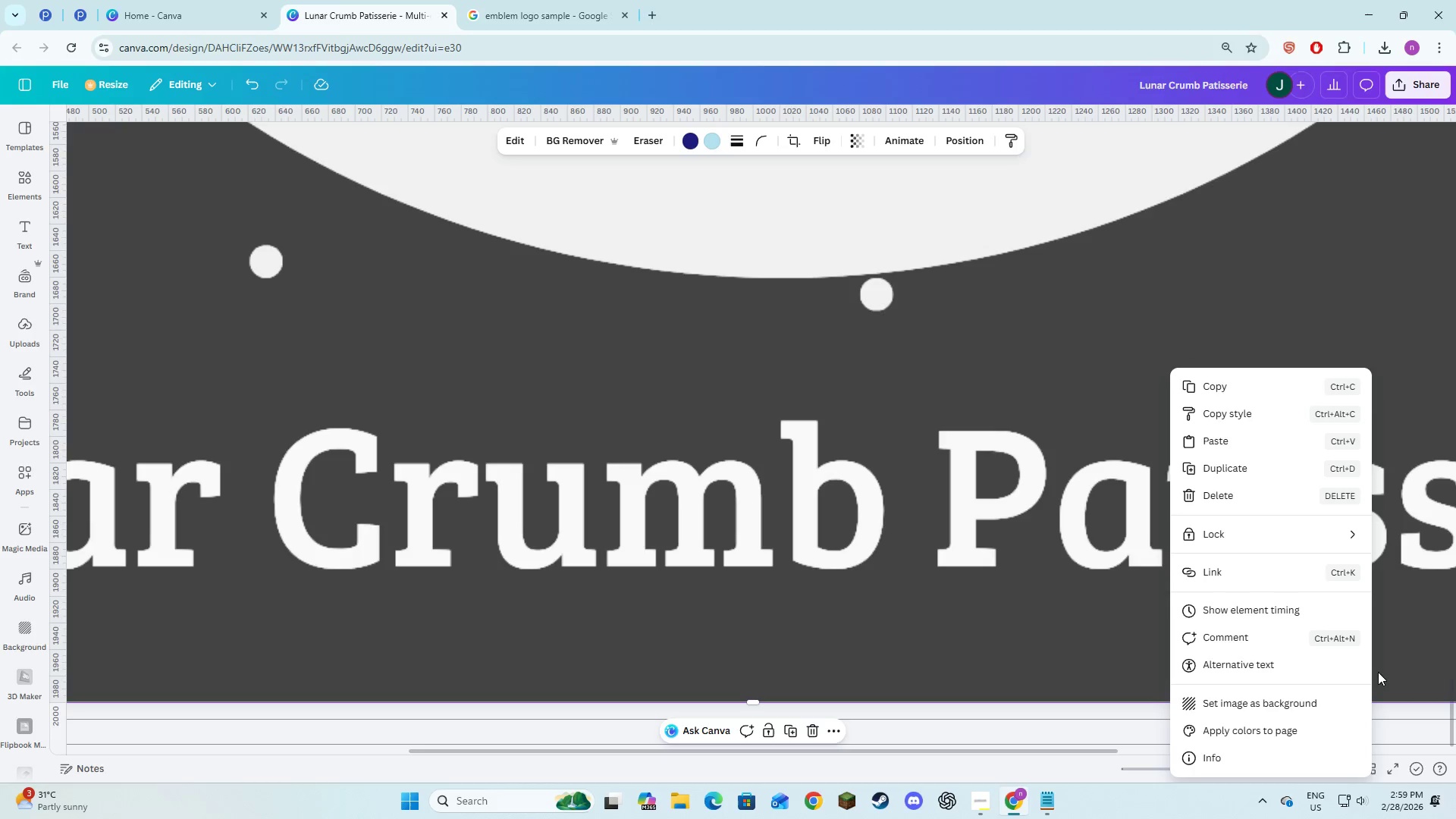 
left_click([1395, 662])
 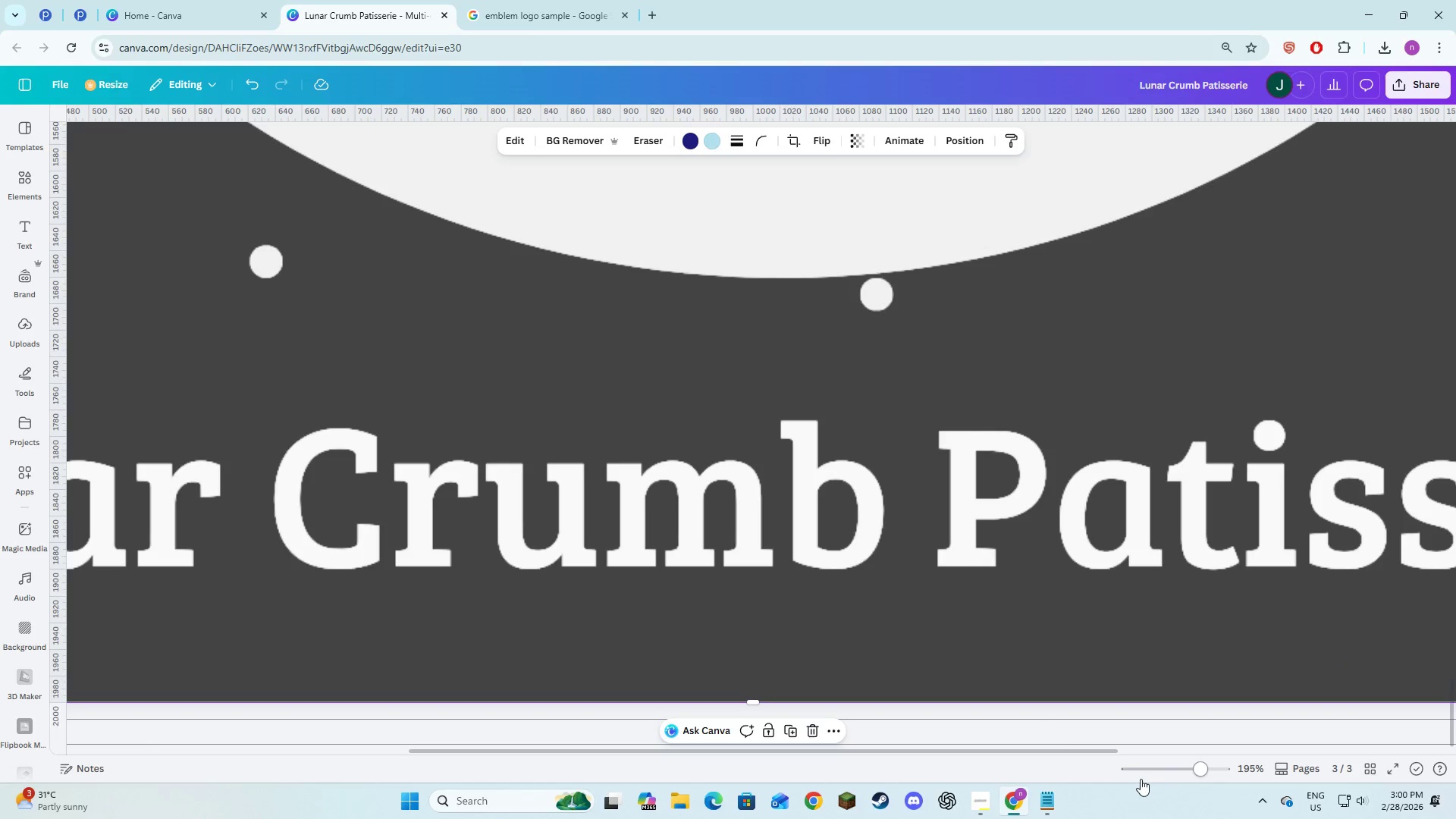 
left_click([1163, 774])
 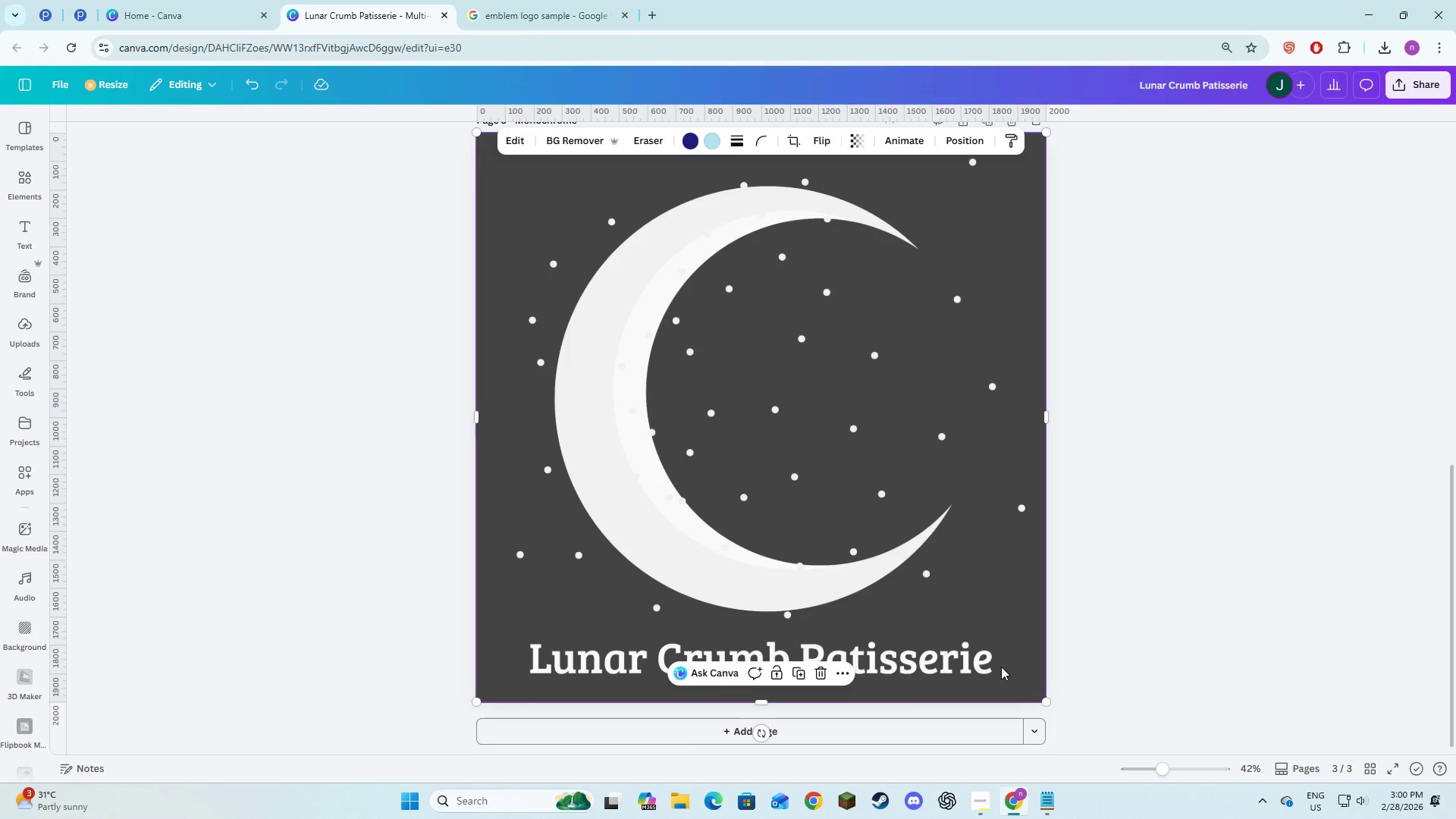 
right_click([1001, 667])
 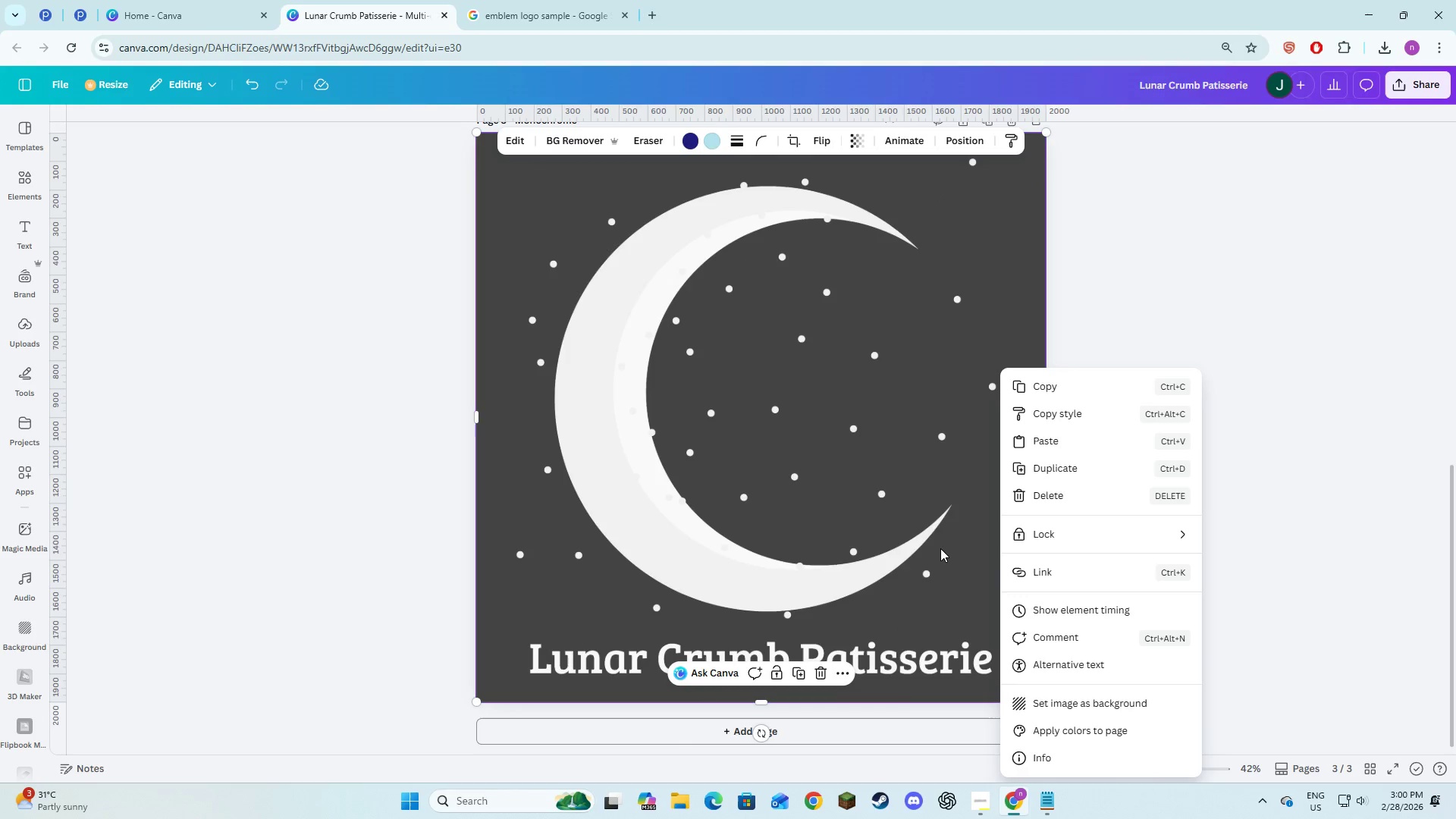 
left_click([1012, 573])
 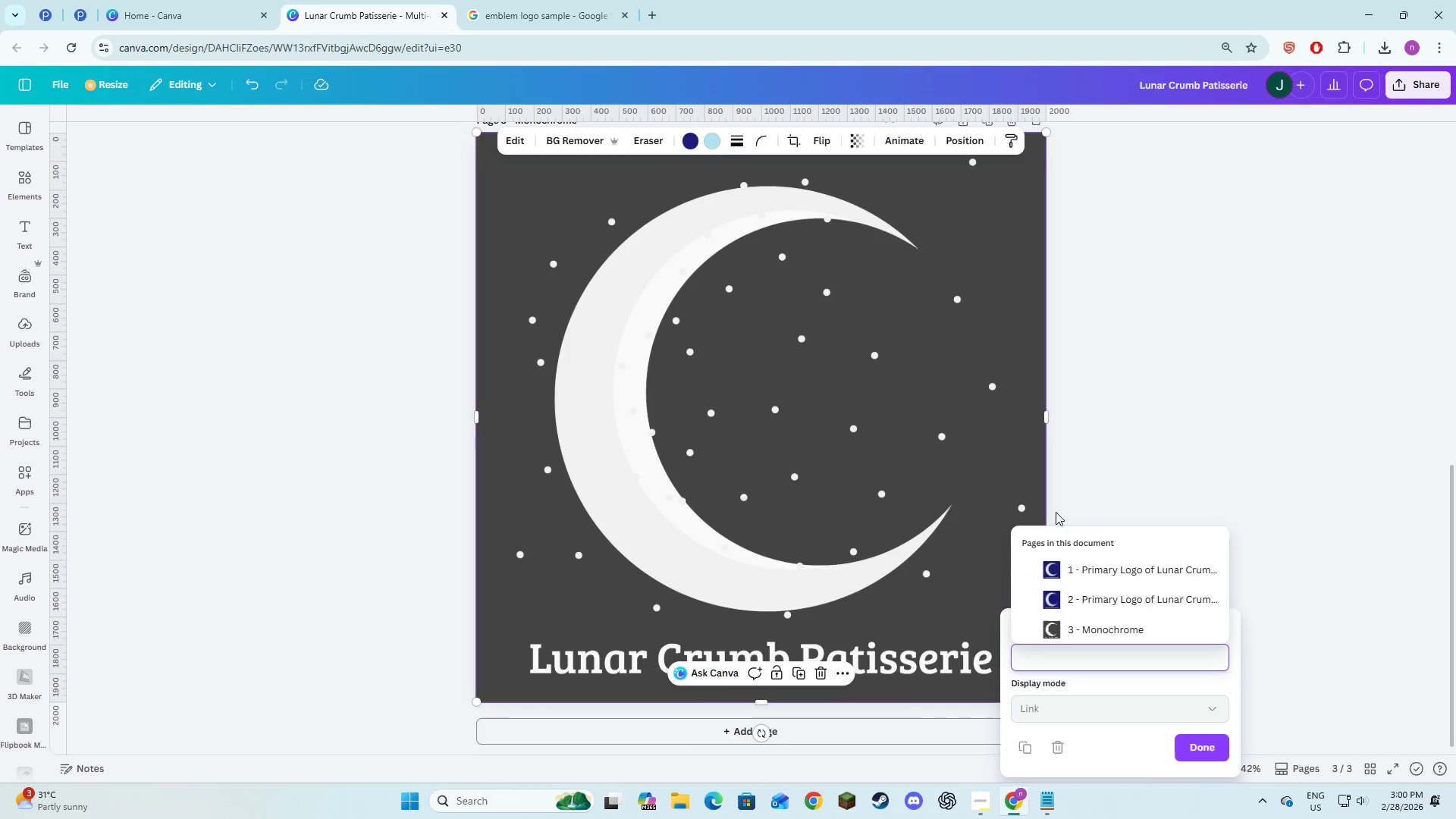 
left_click([1110, 450])
 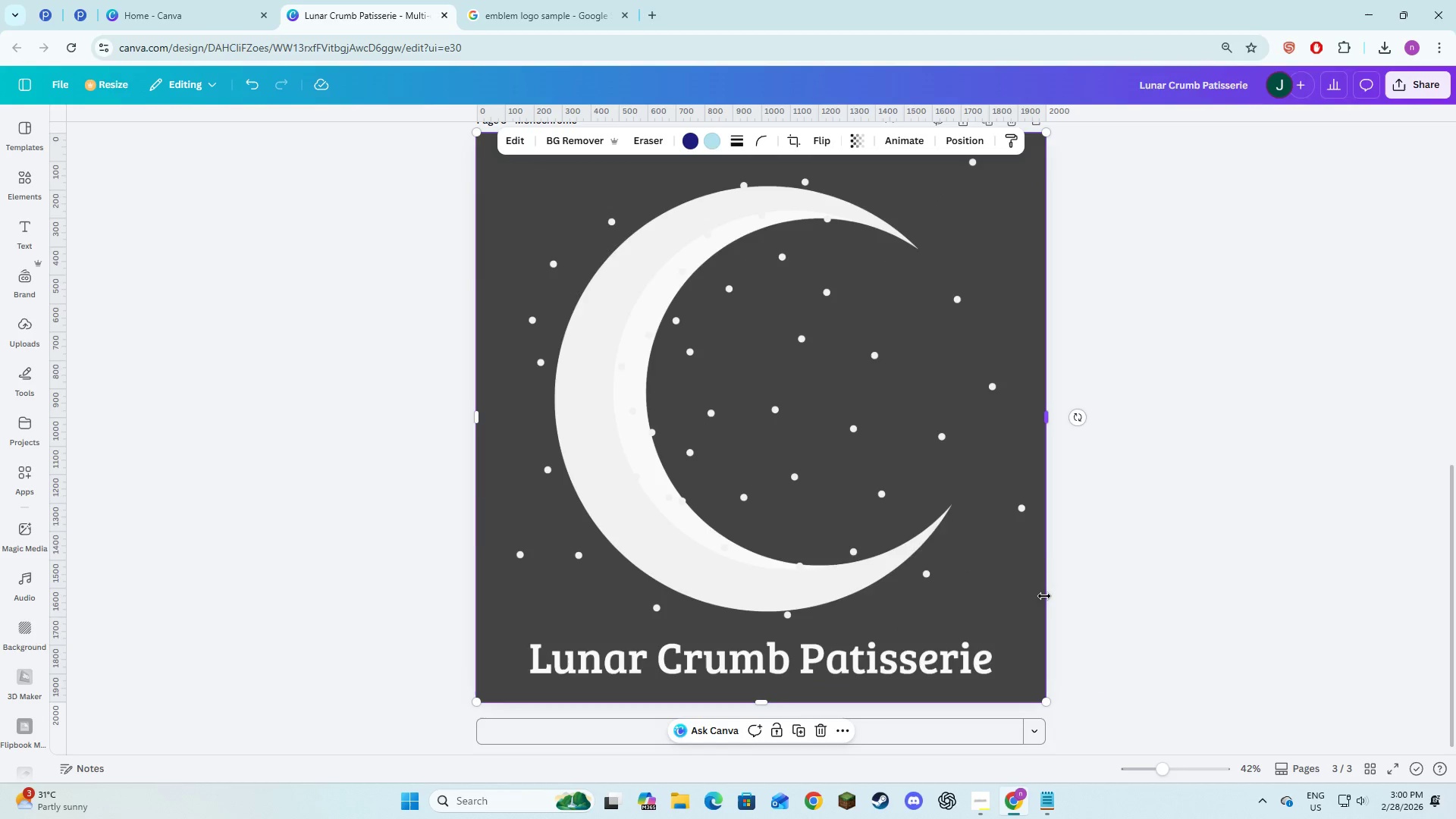 
scroll: coordinate [1043, 596], scroll_direction: up, amount: 2.0
 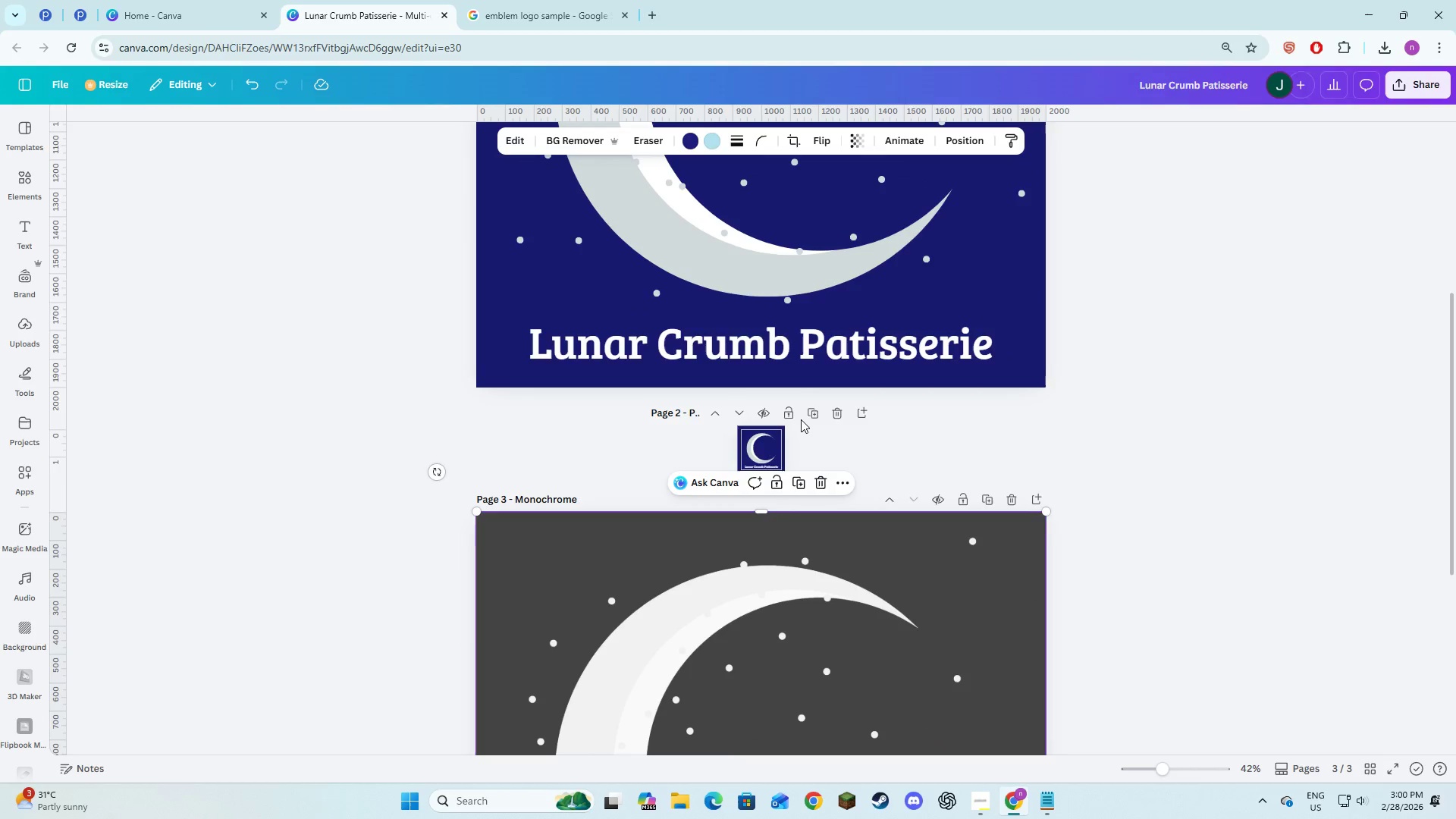 
left_click([813, 416])
 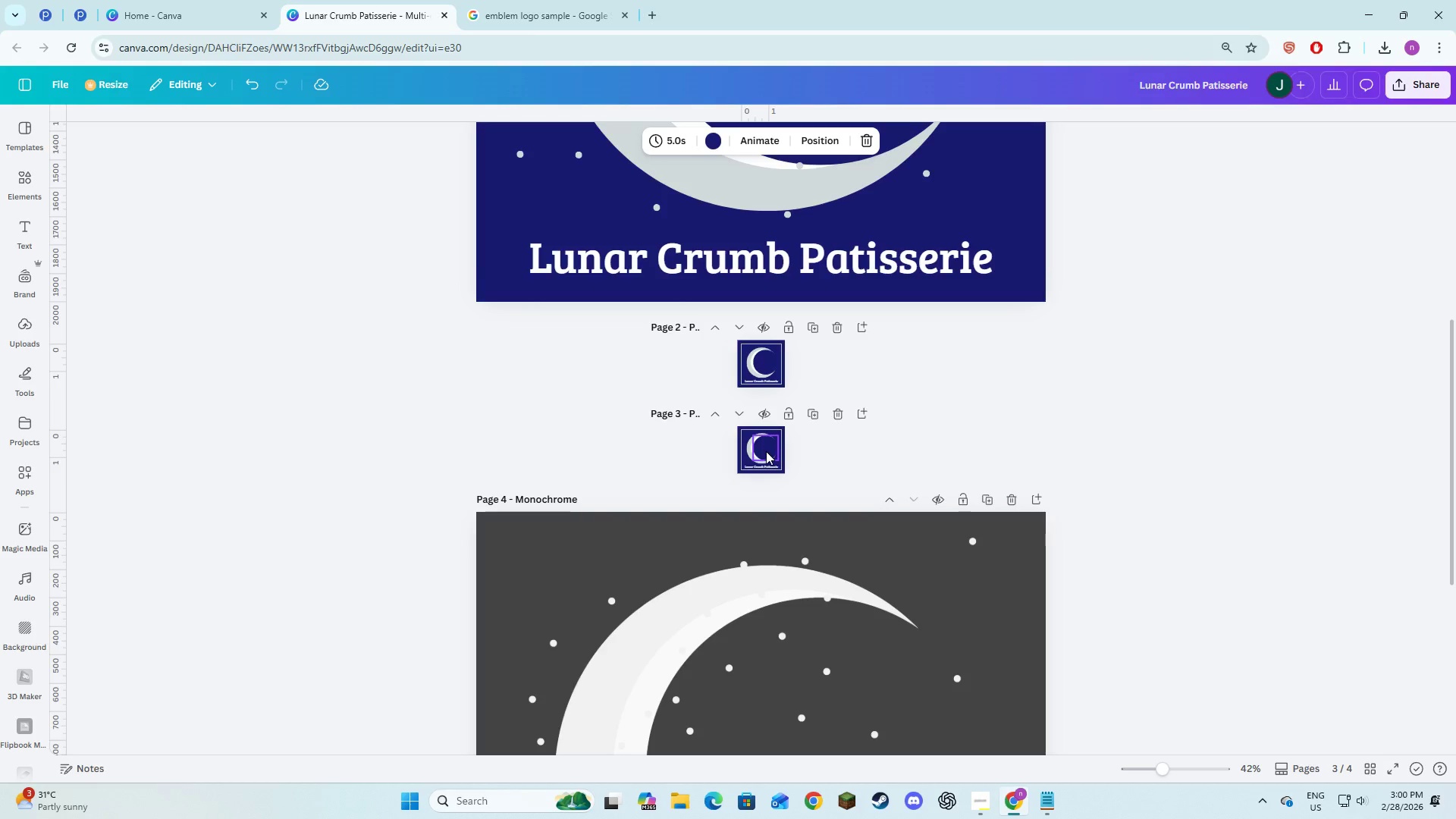 
left_click([766, 451])
 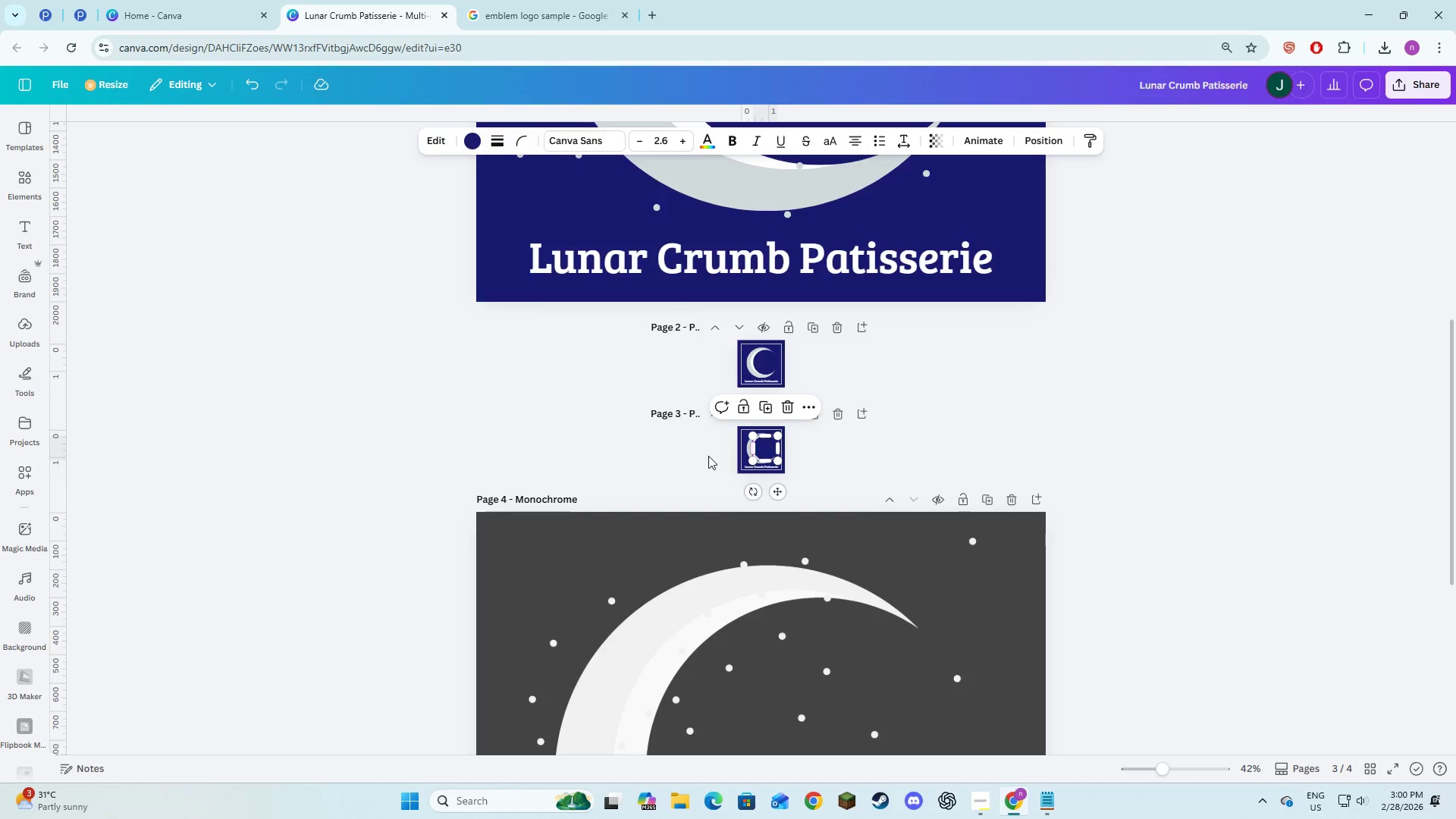 
left_click([869, 469])
 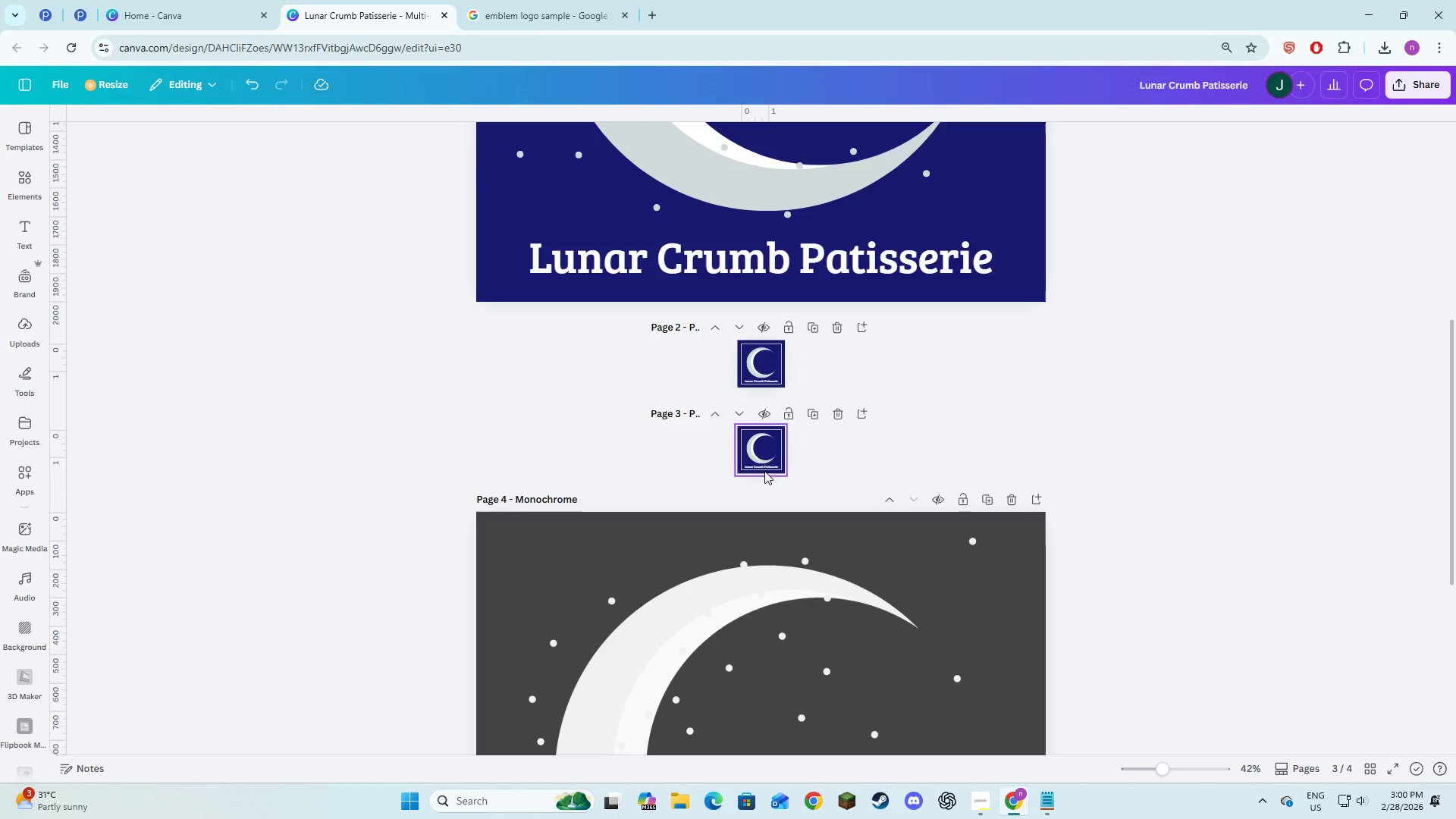 
left_click([764, 471])
 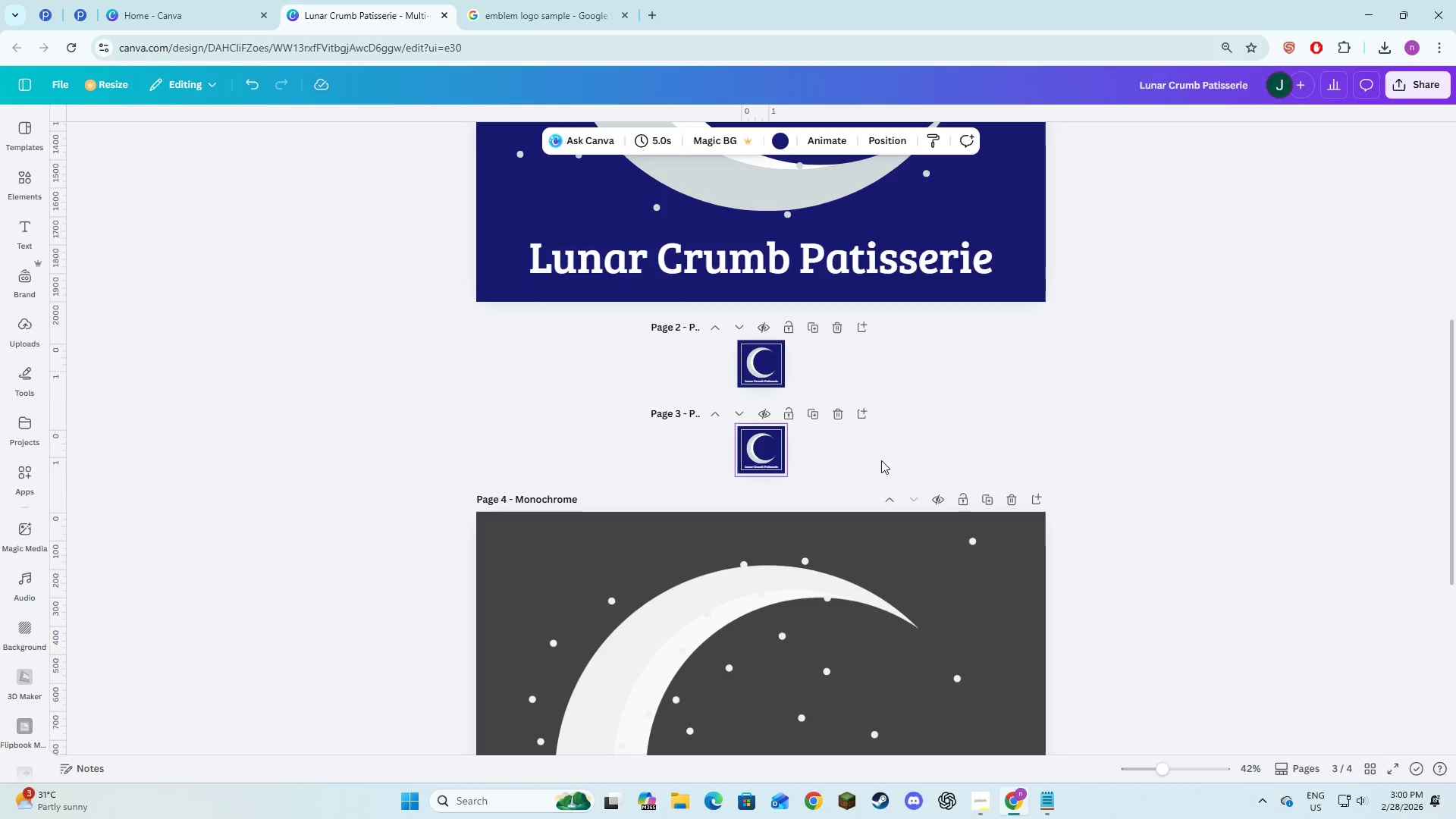 
left_click([881, 460])
 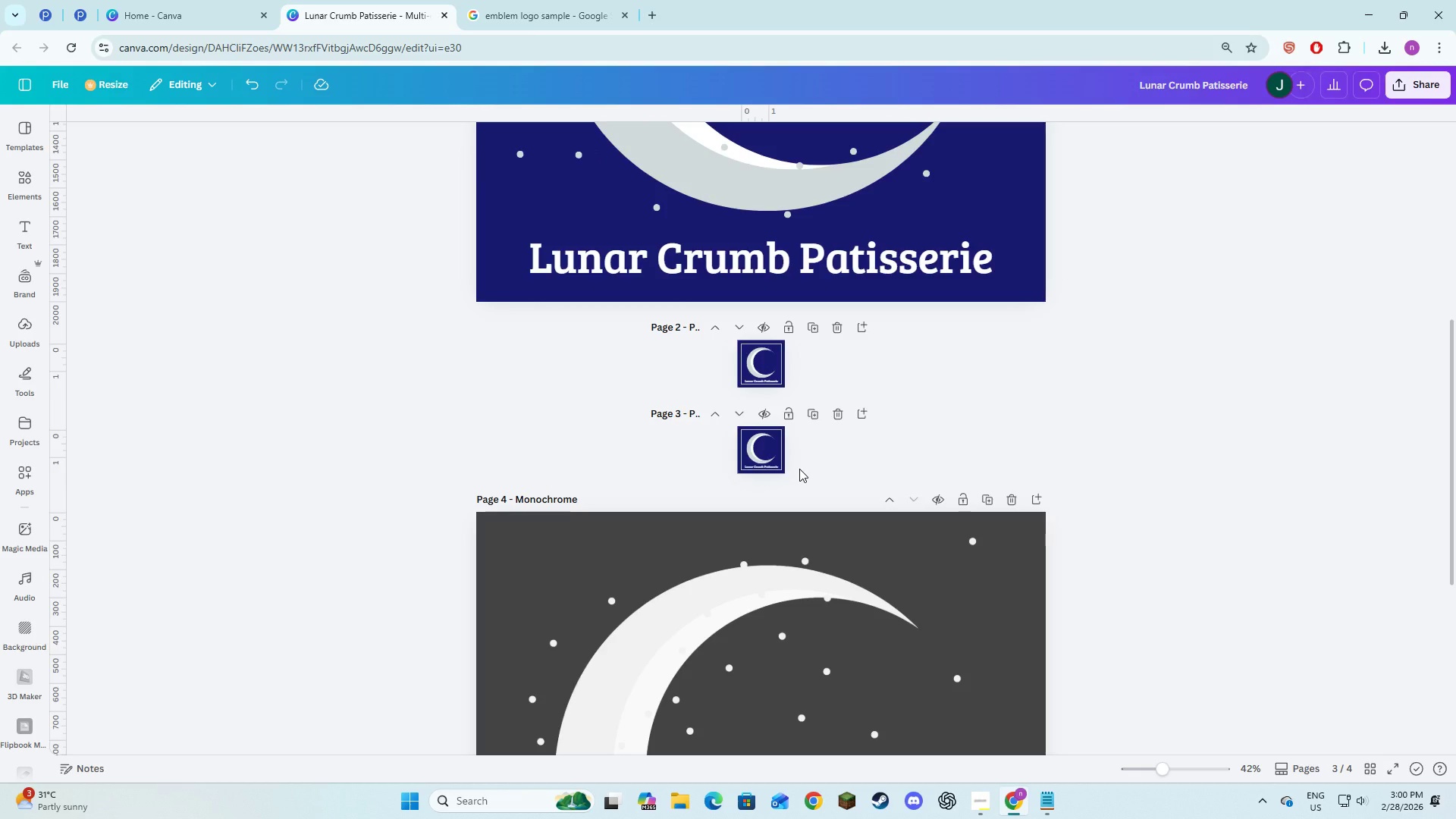 
key(Control+Z)
 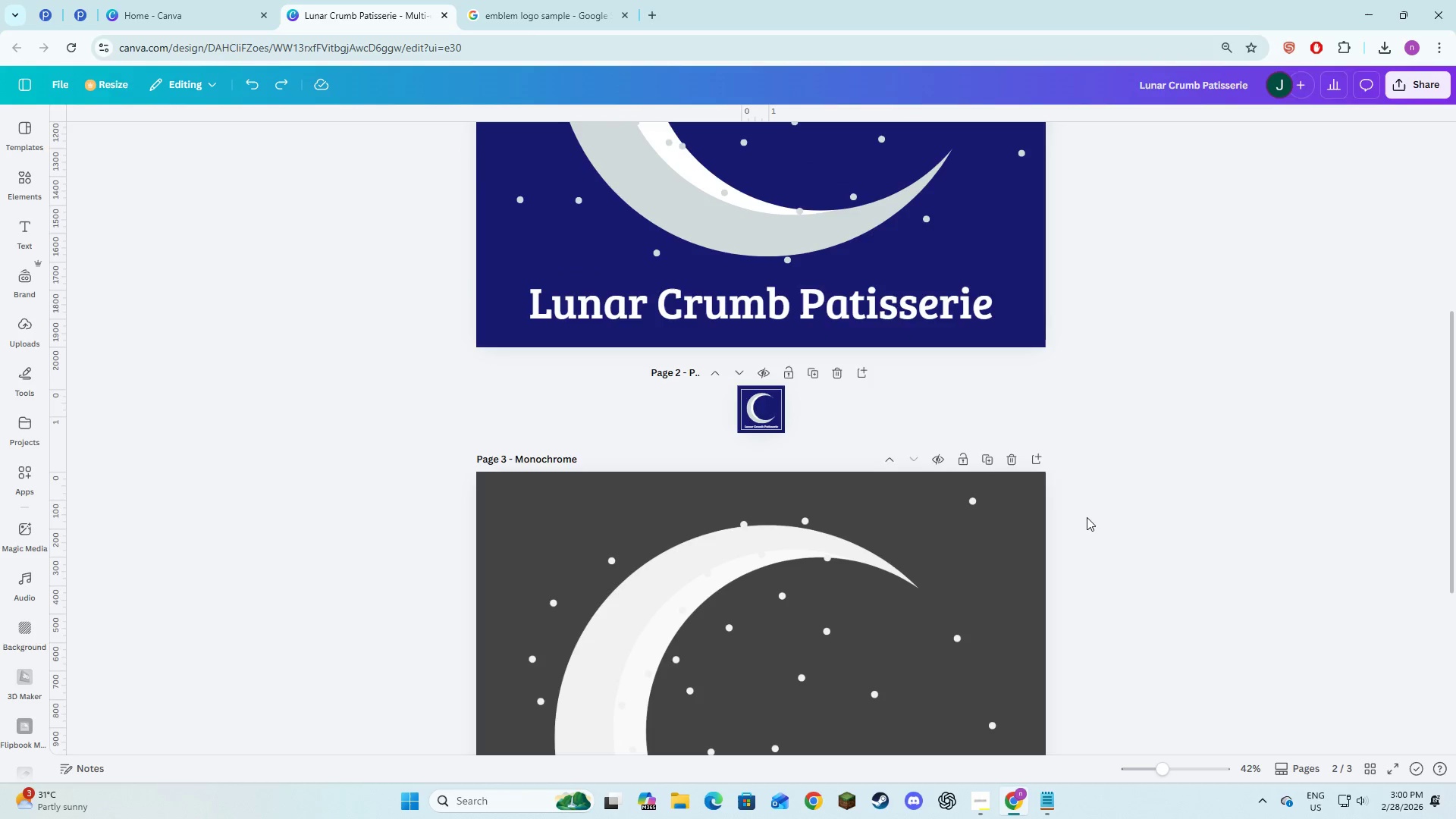 
scroll: coordinate [1085, 519], scroll_direction: down, amount: 4.0
 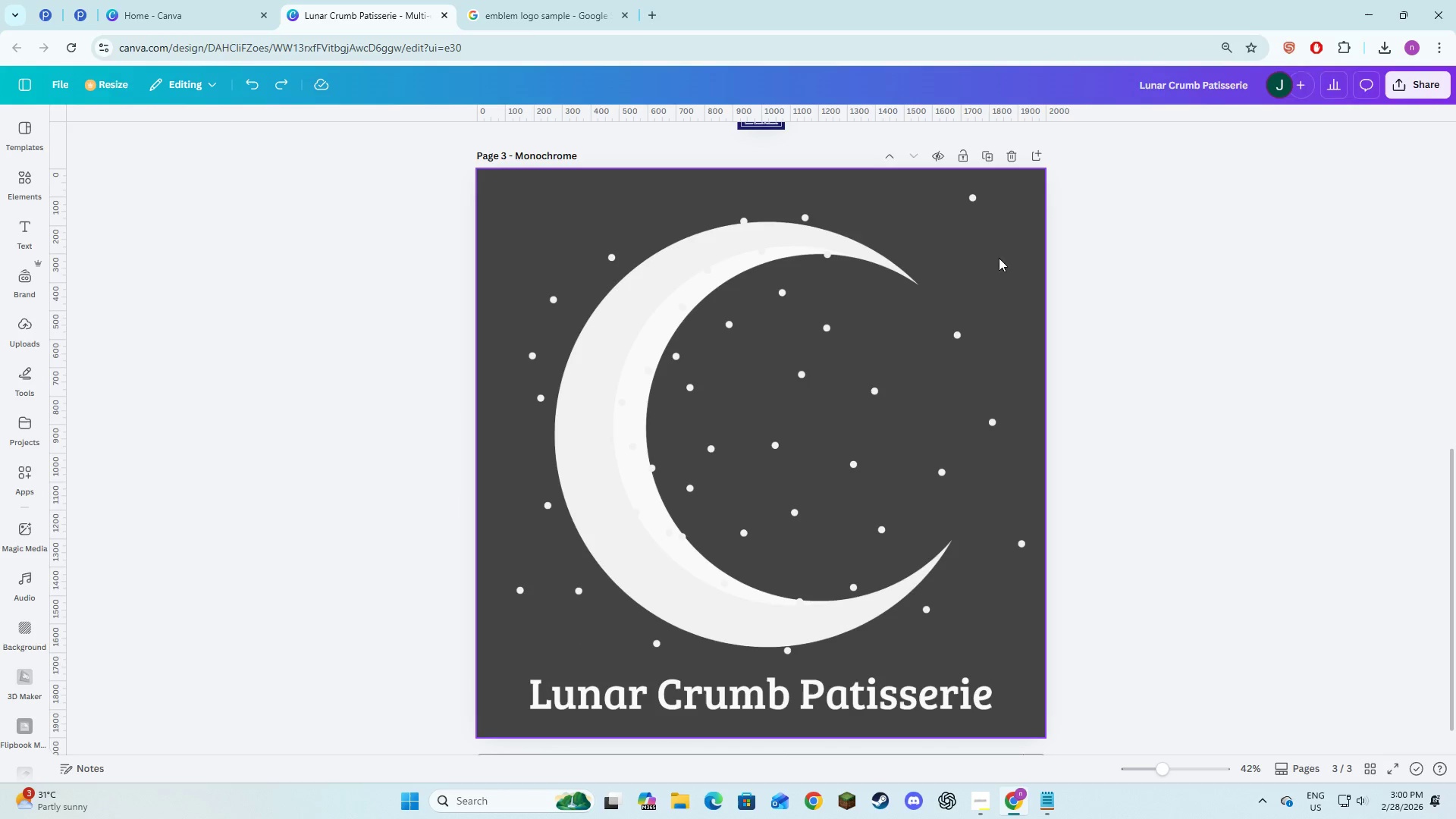 
left_click([999, 243])
 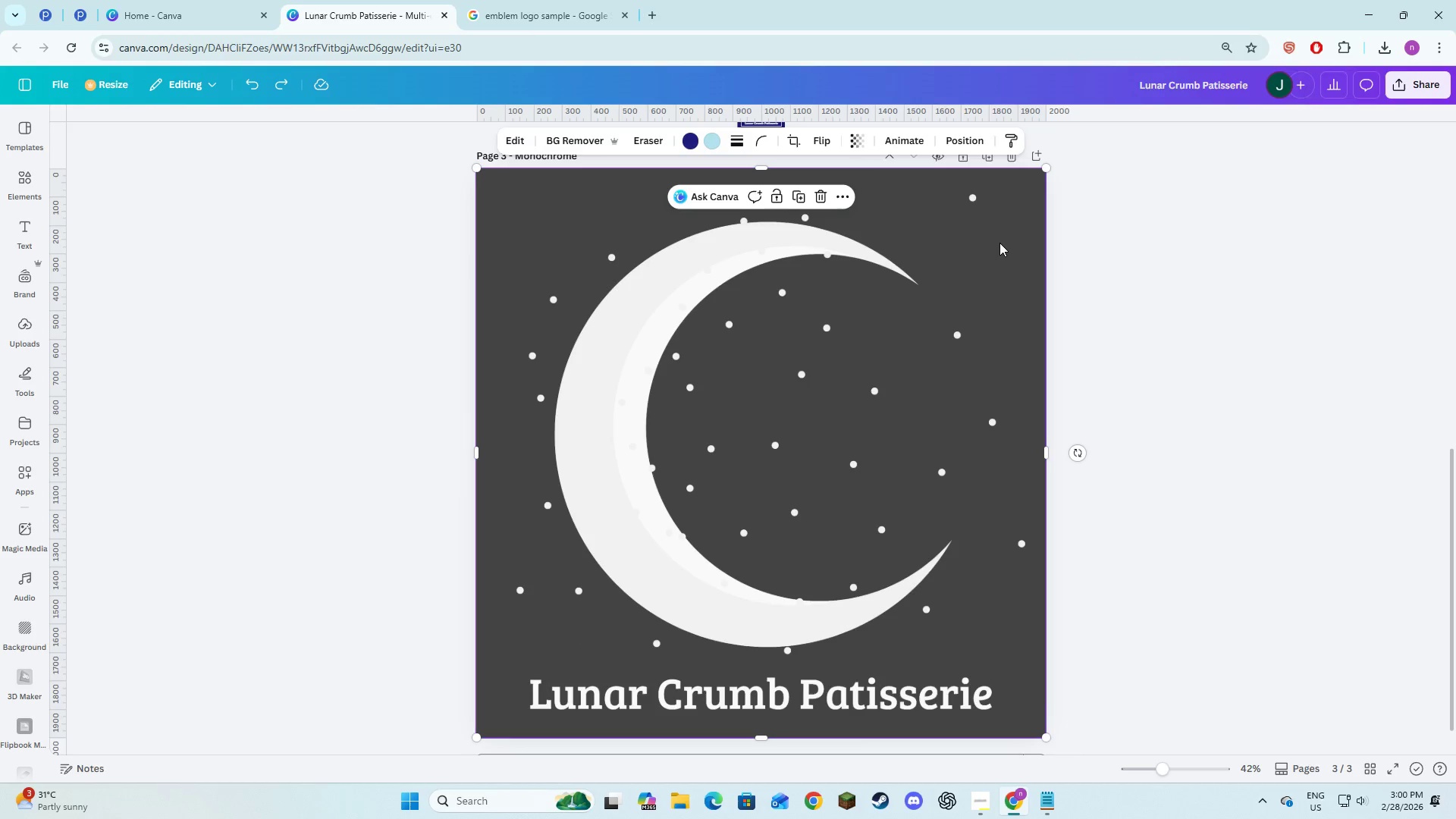 
right_click([999, 243])
 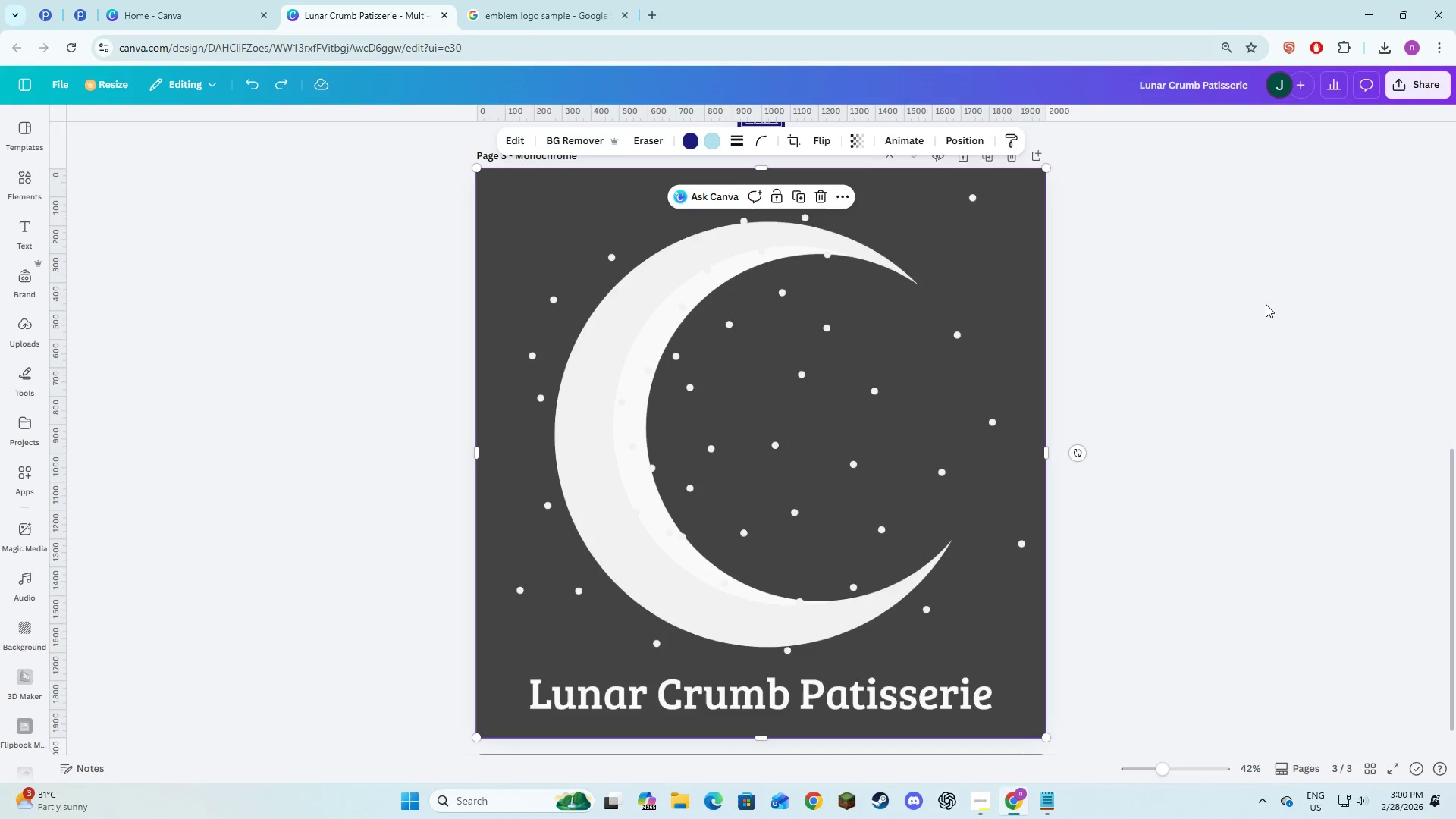 
double_click([973, 253])
 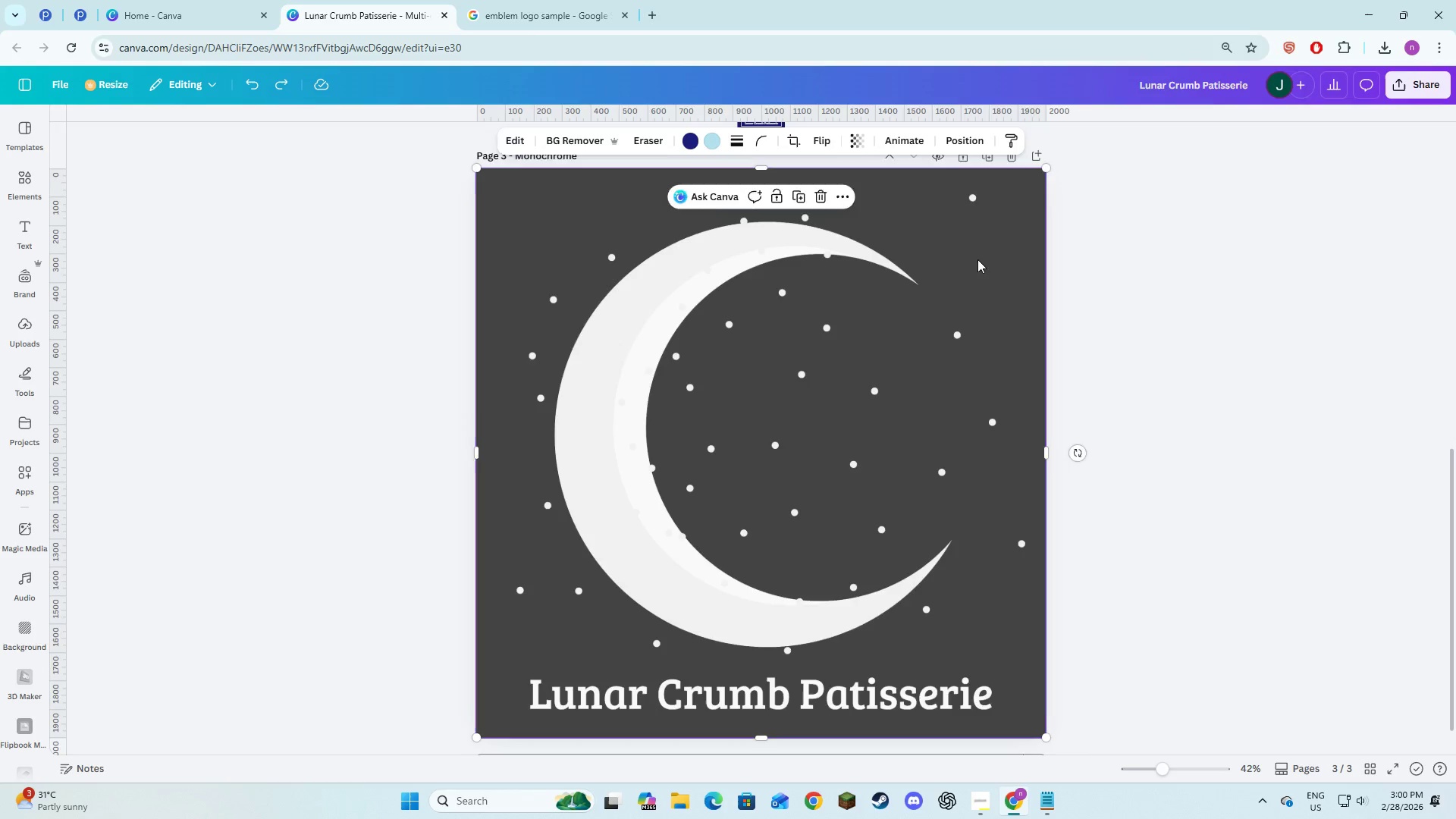 
left_click_drag(start_coordinate=[977, 252], to_coordinate=[976, 271])
 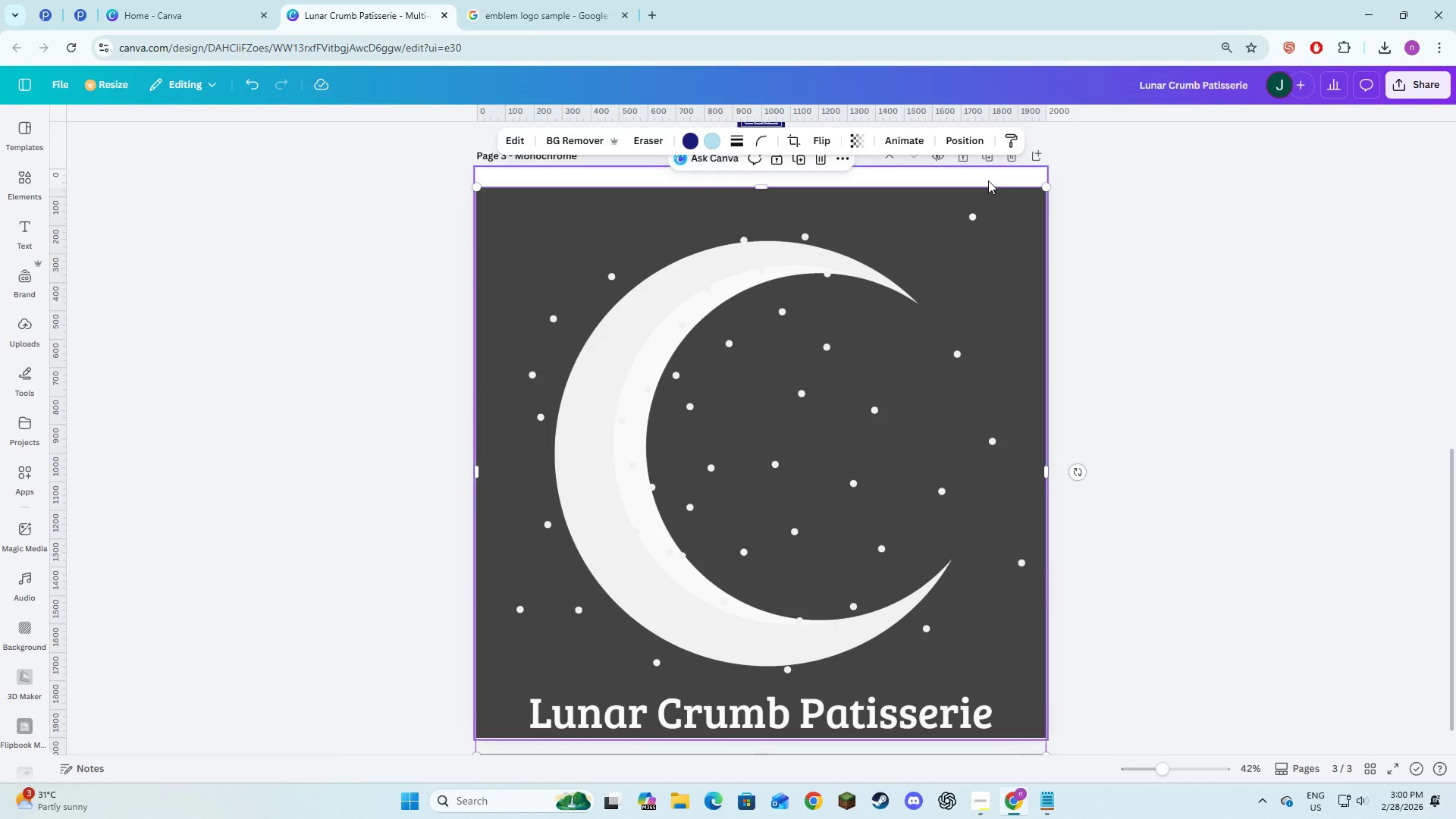 
left_click([988, 180])
 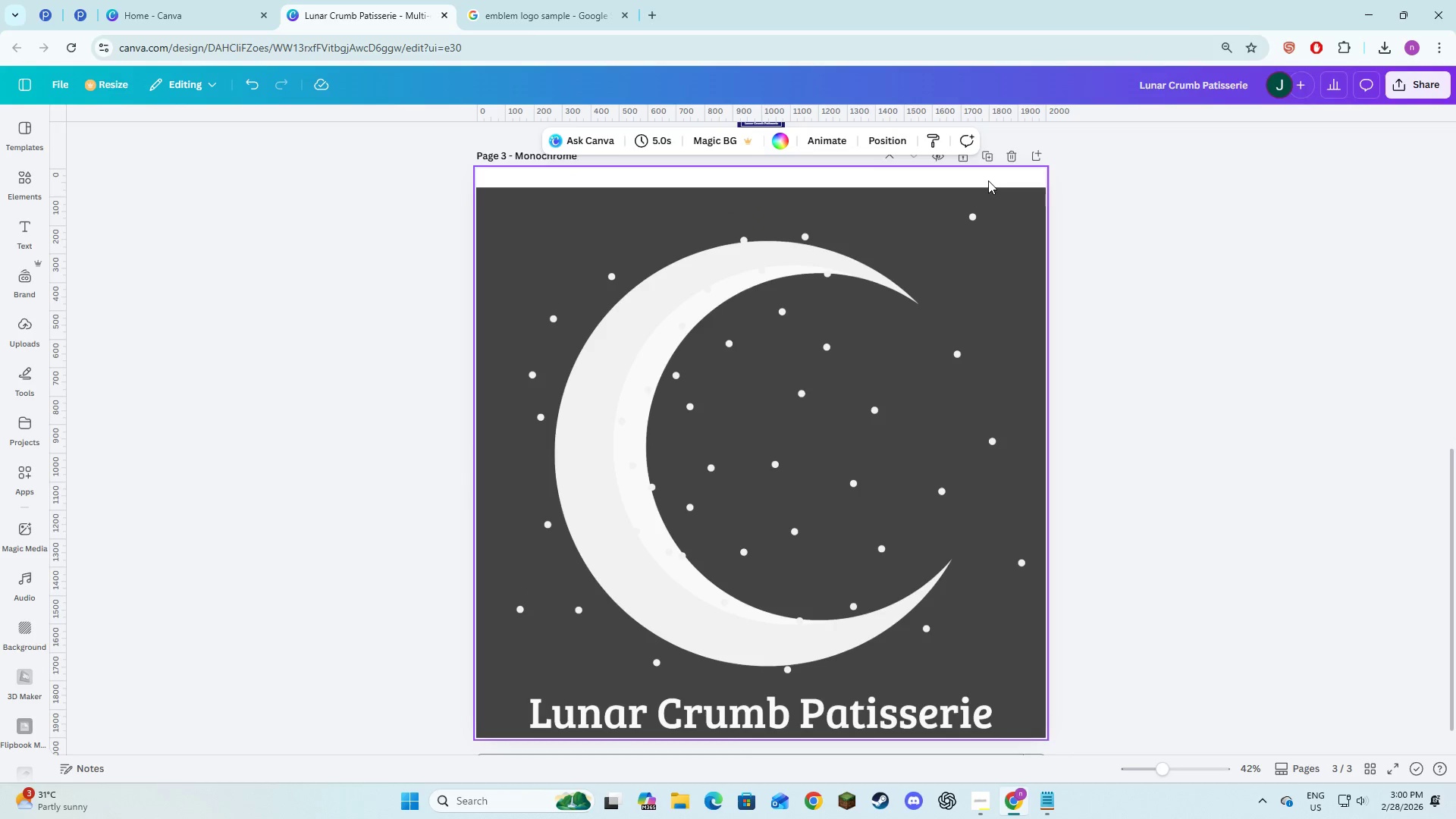 
right_click([988, 180])
 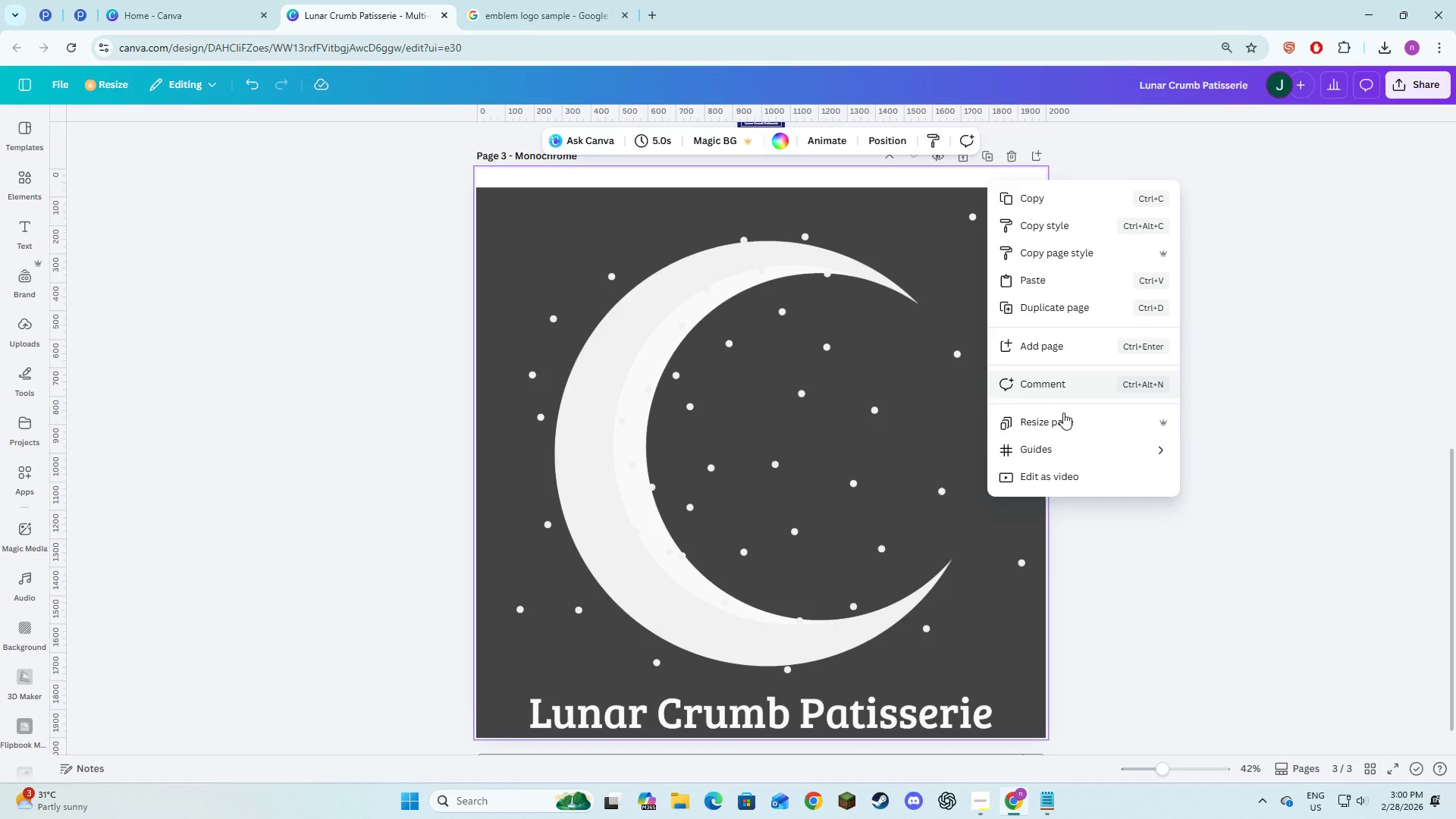 
left_click([1065, 419])
 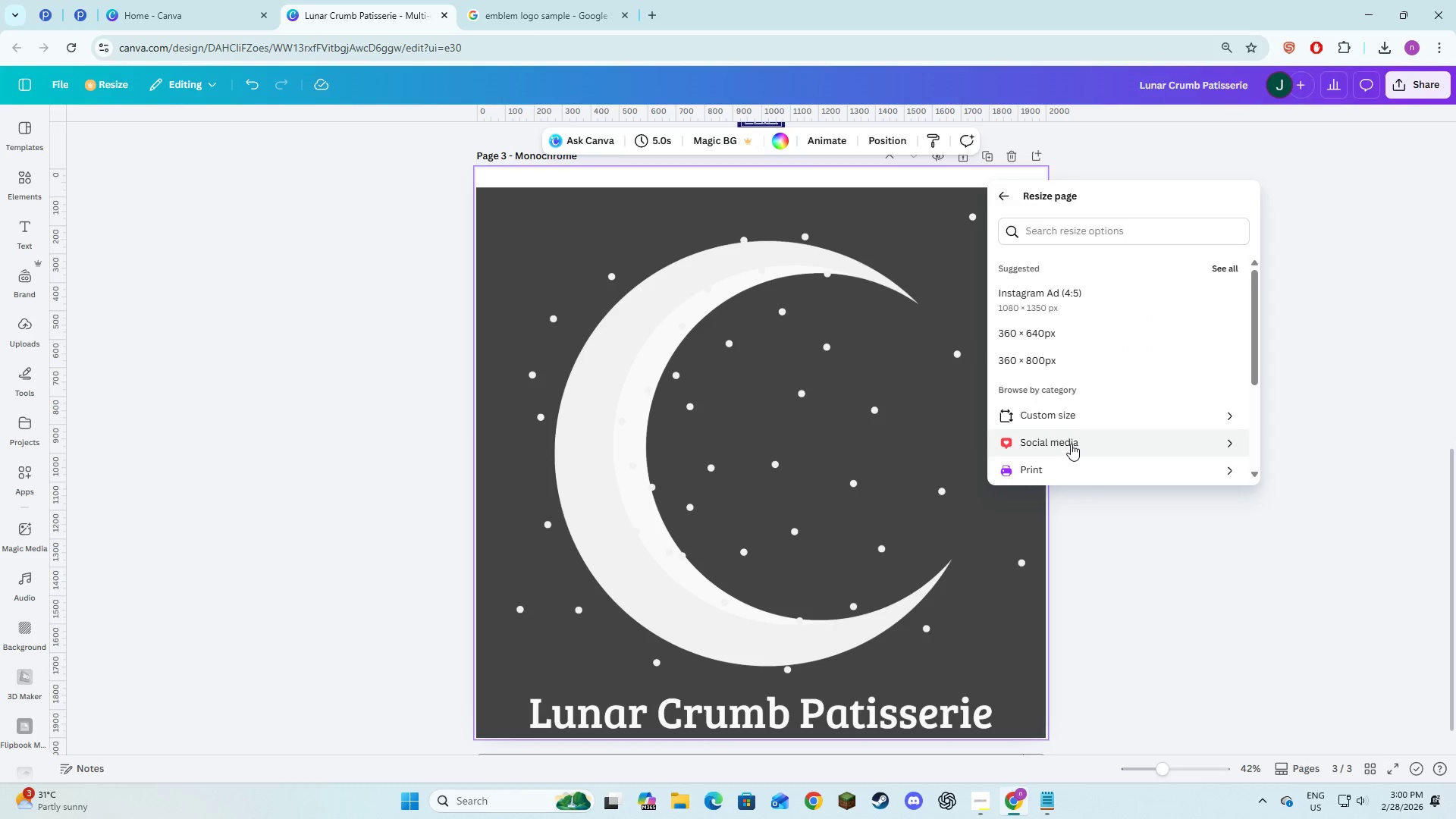 
left_click([1071, 417])
 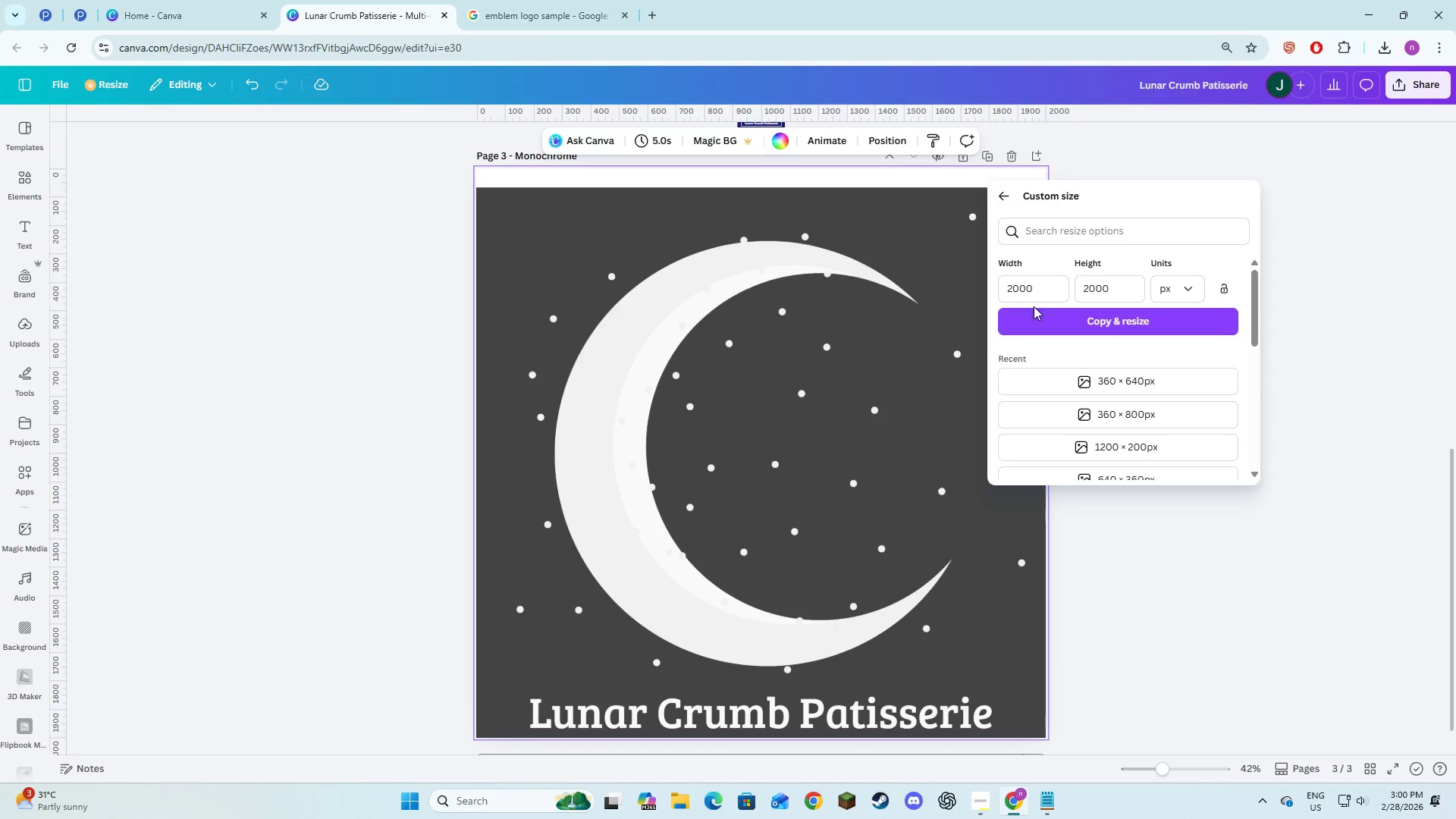 
left_click([1043, 293])
 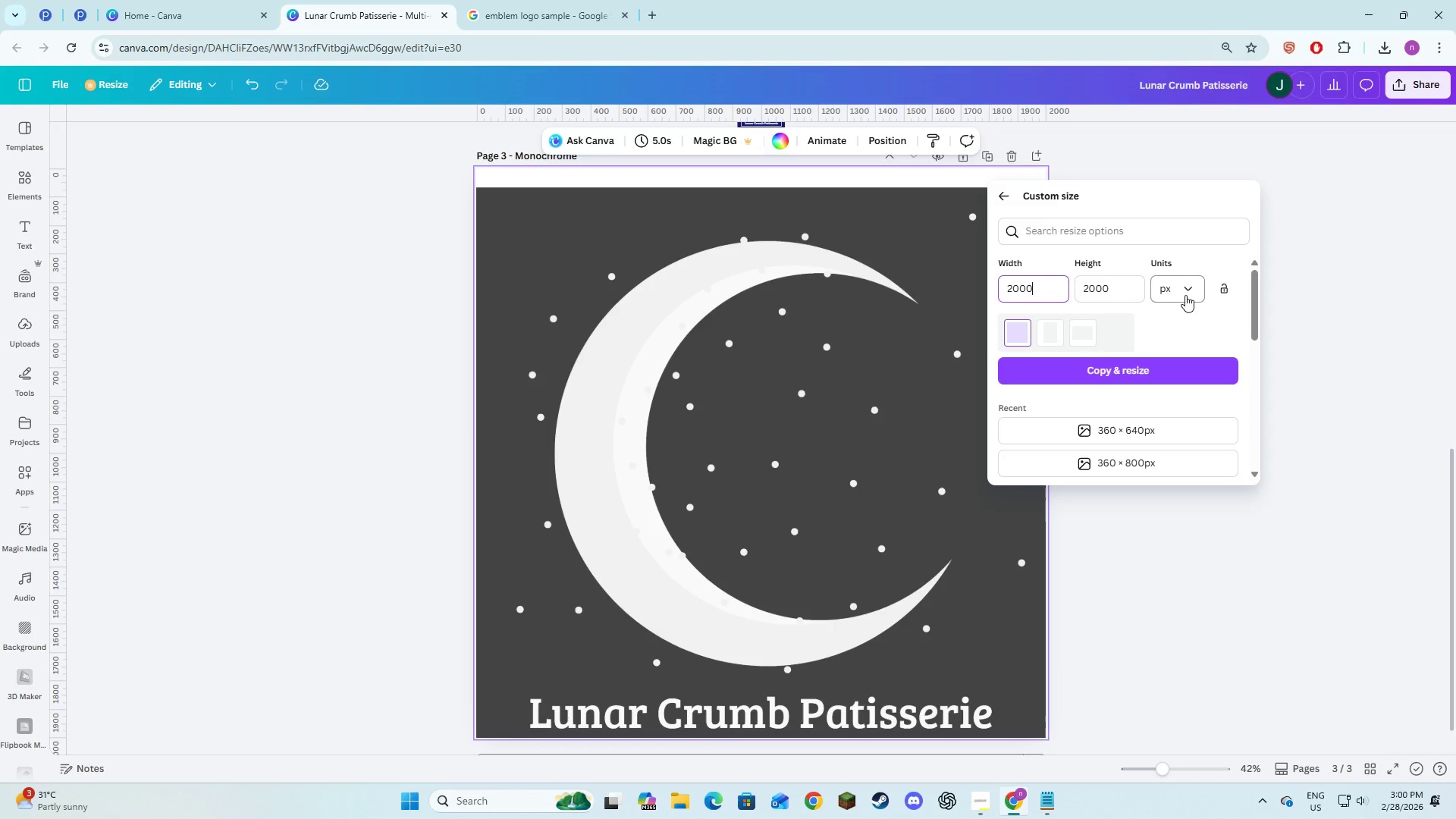 
left_click([1185, 295])
 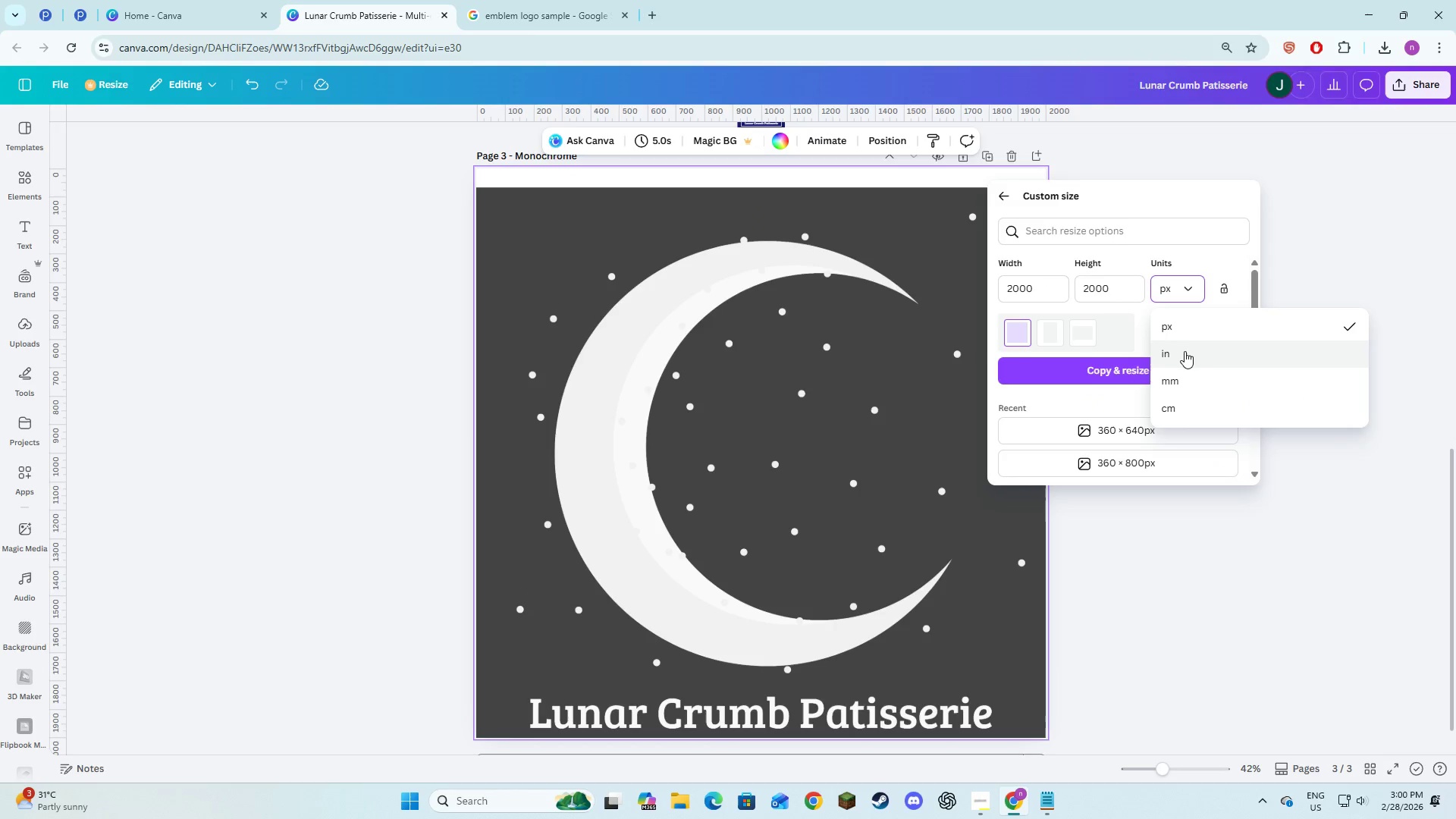 
left_click([1185, 353])
 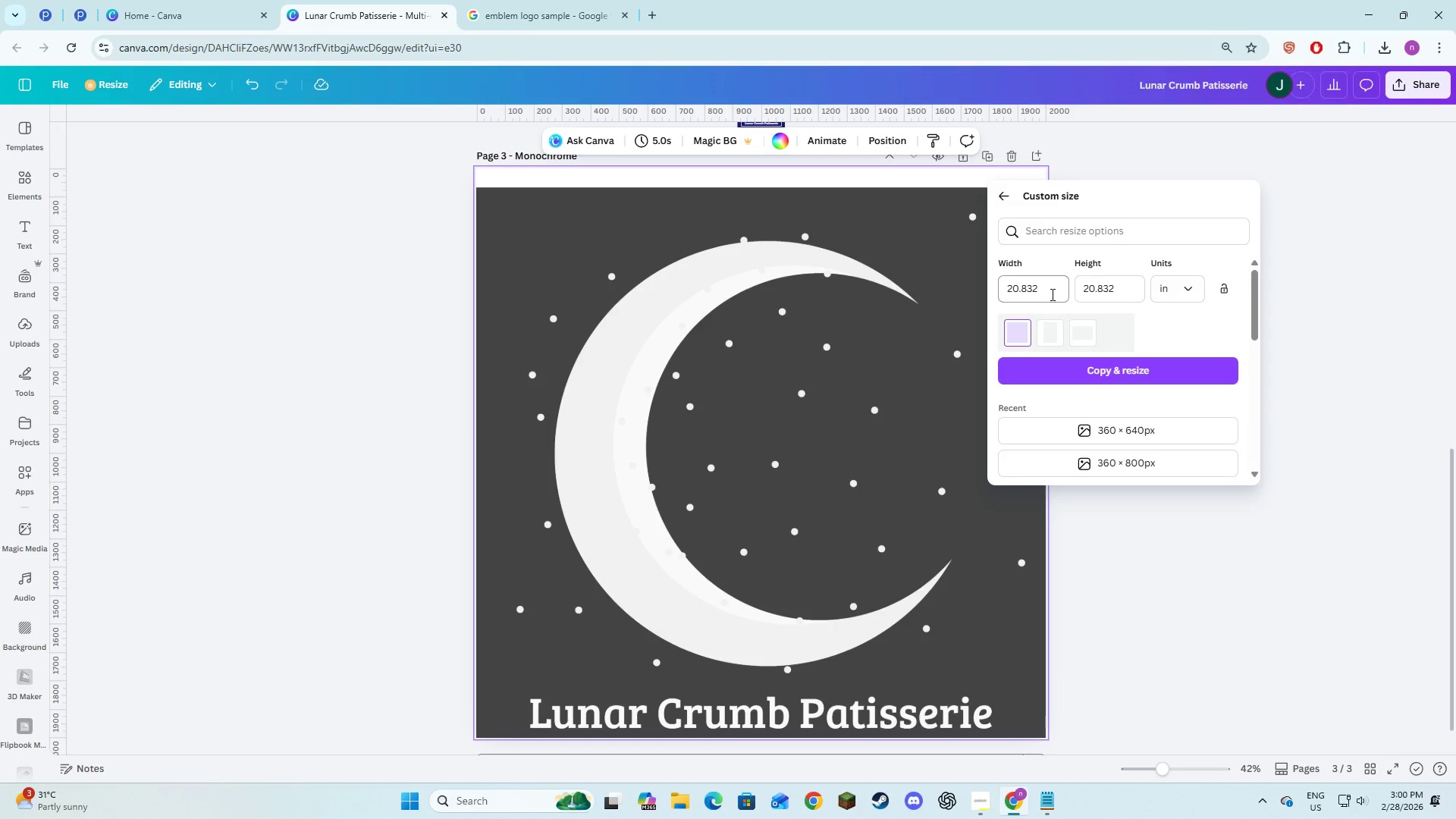 
left_click([1050, 286])
 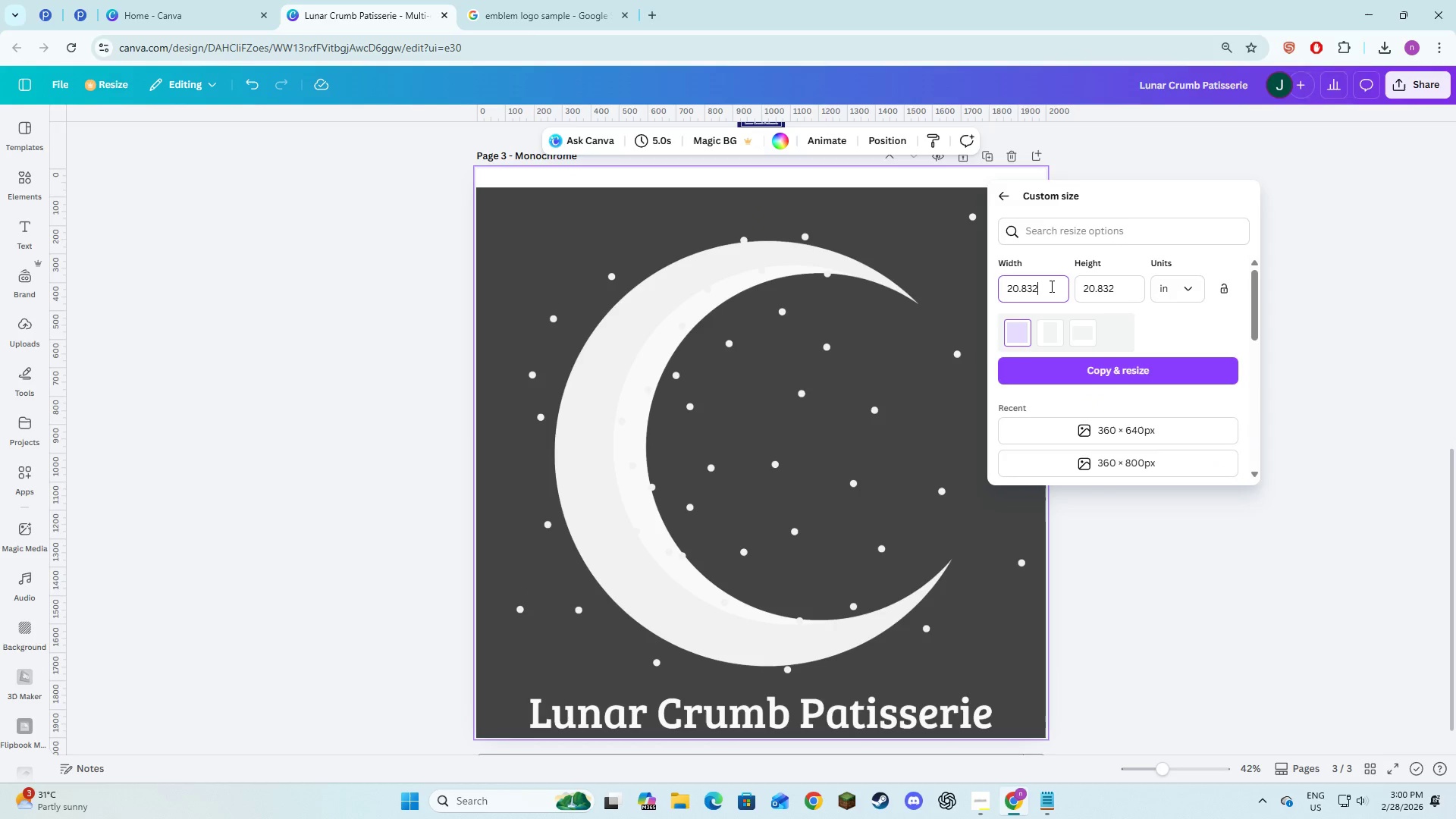 
key(Control+A)
 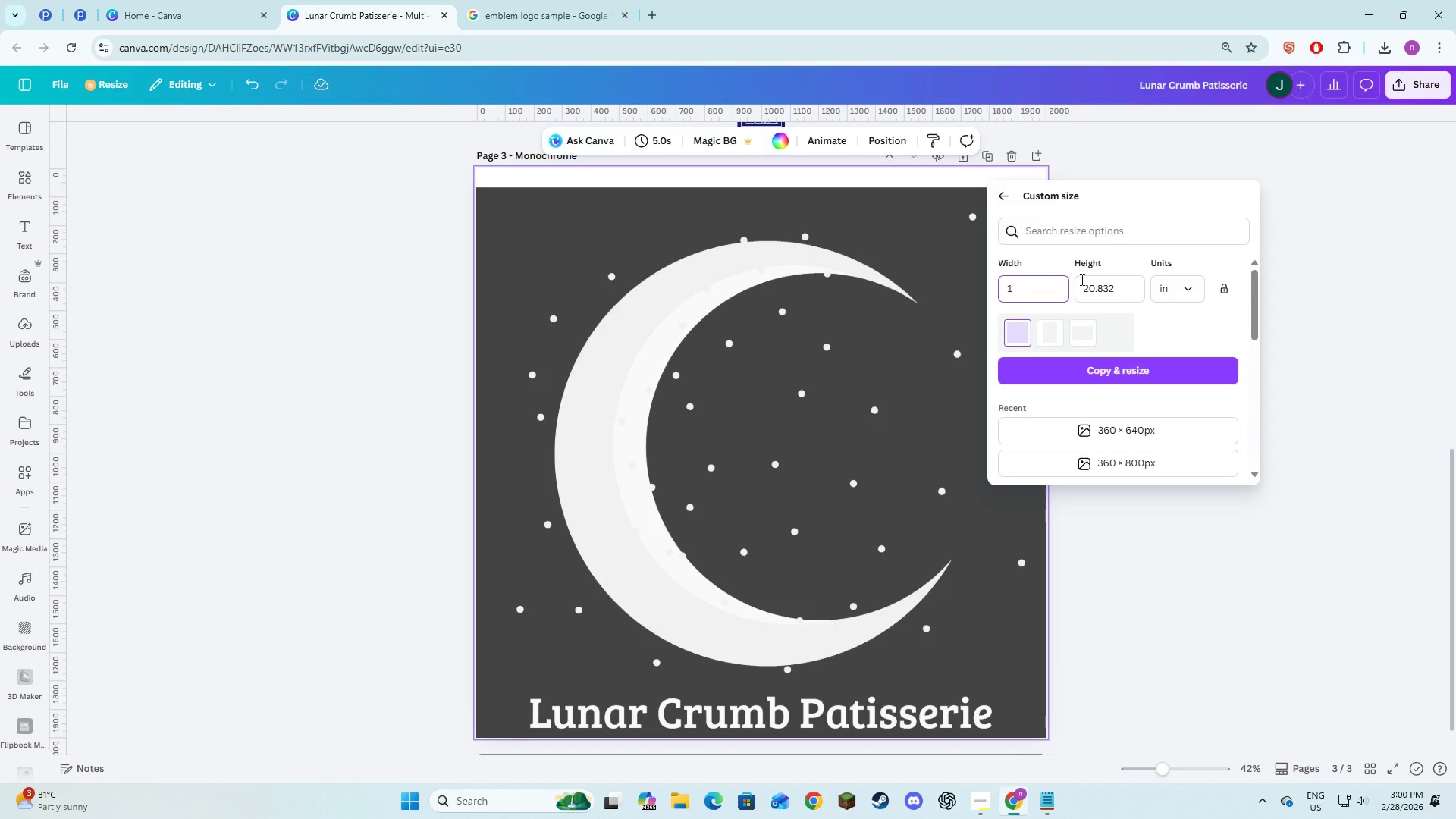 
key(1)
 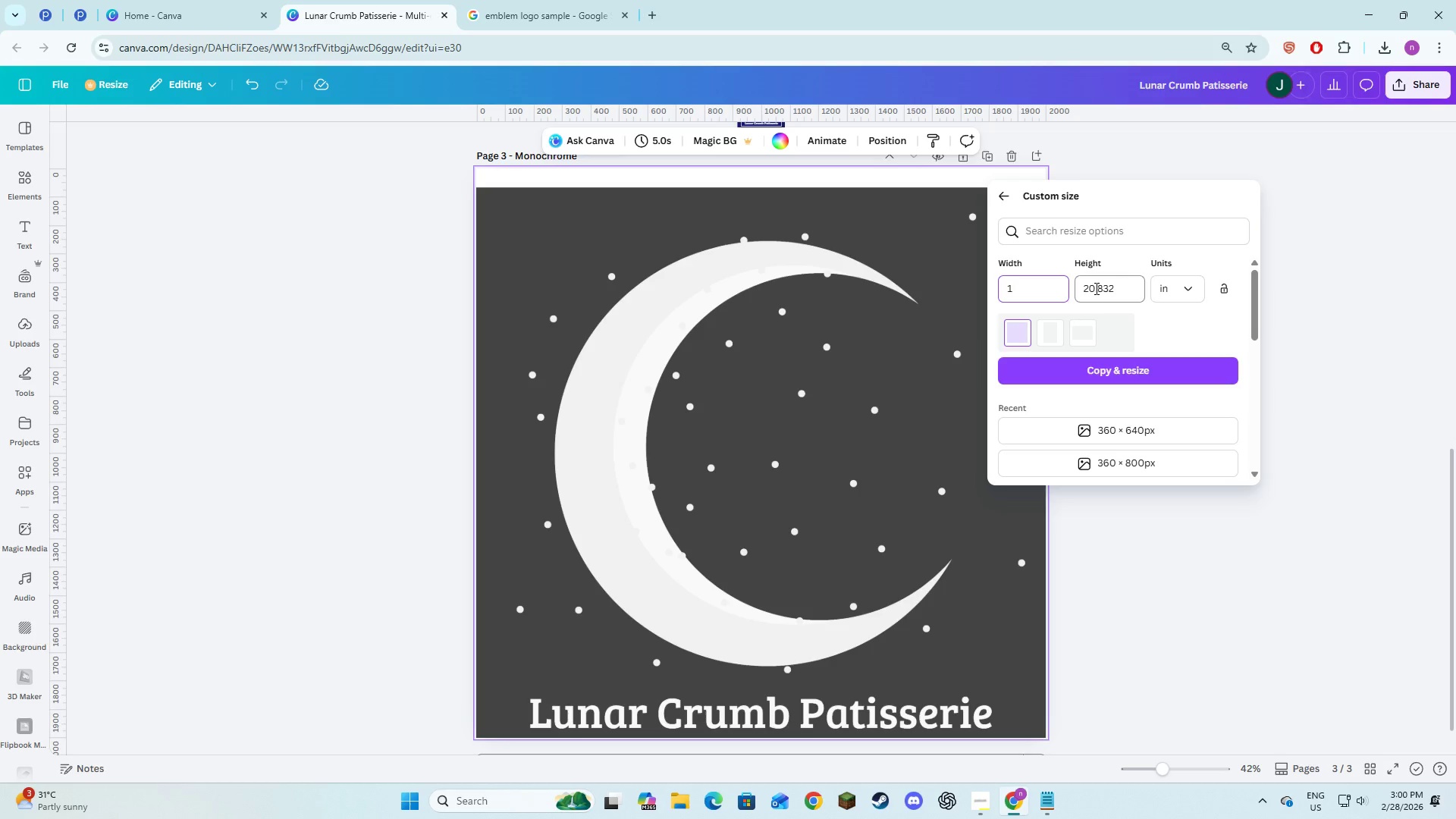 
key(Period)
 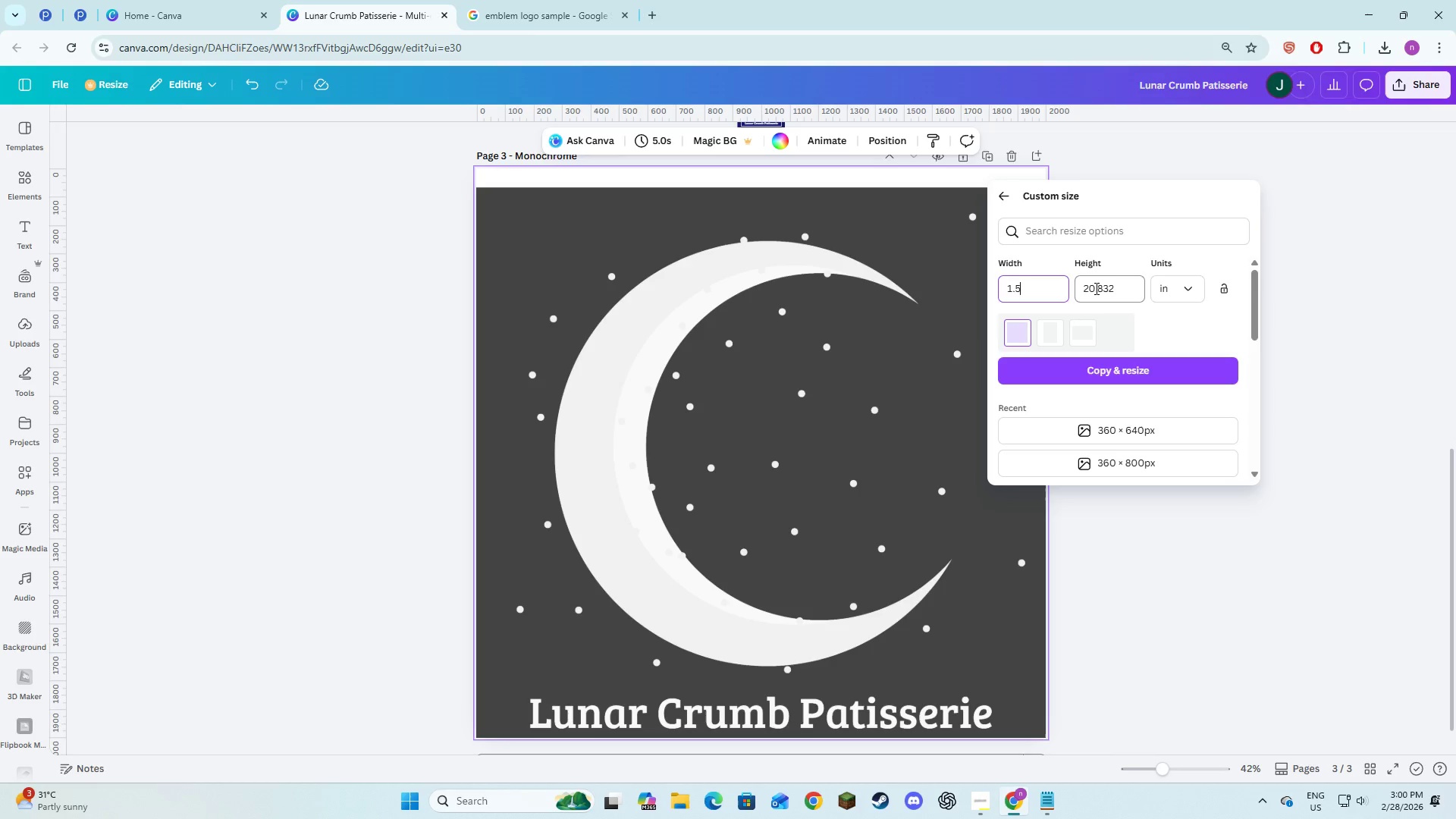 
key(5)
 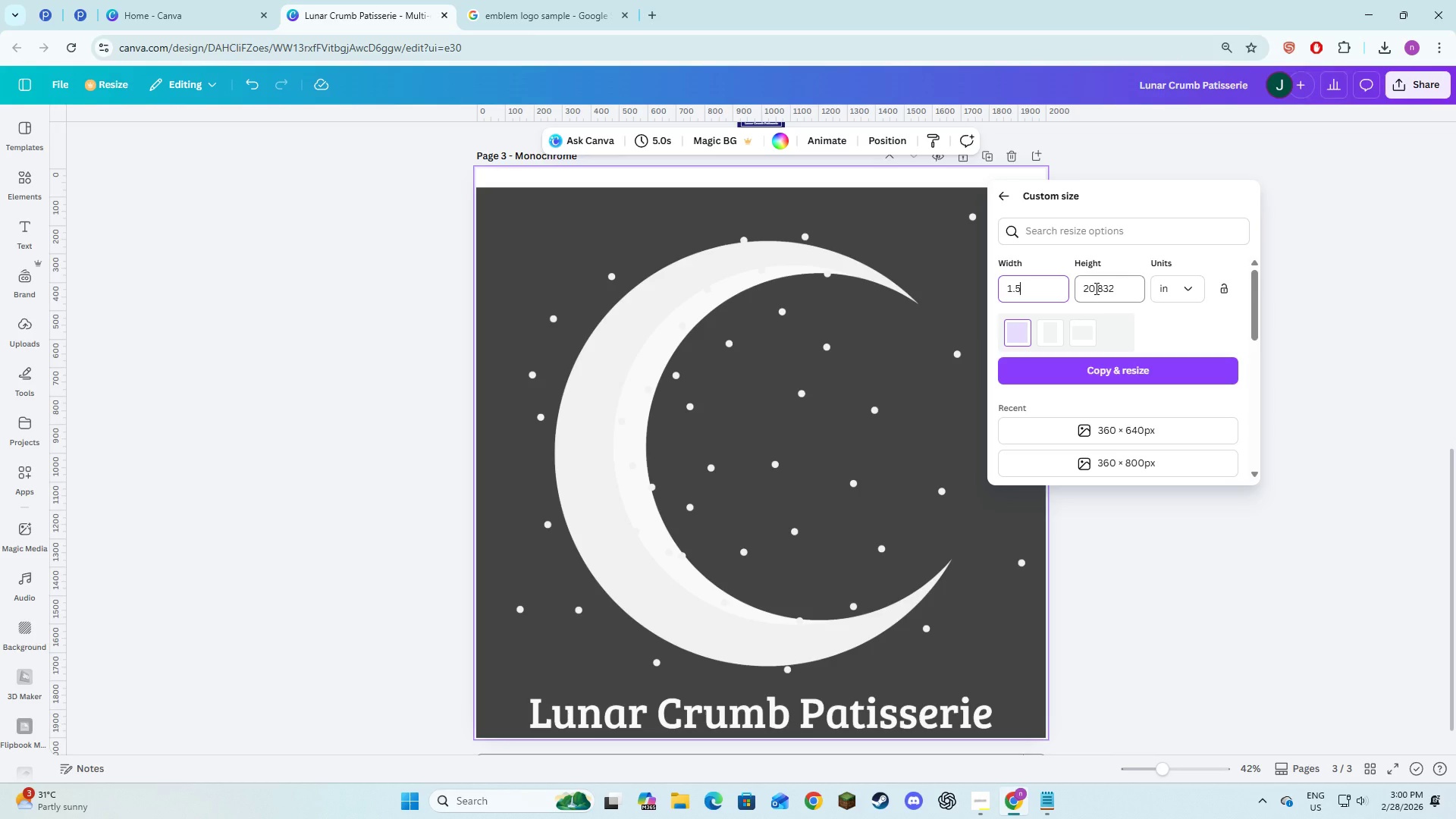 
key(Tab)
 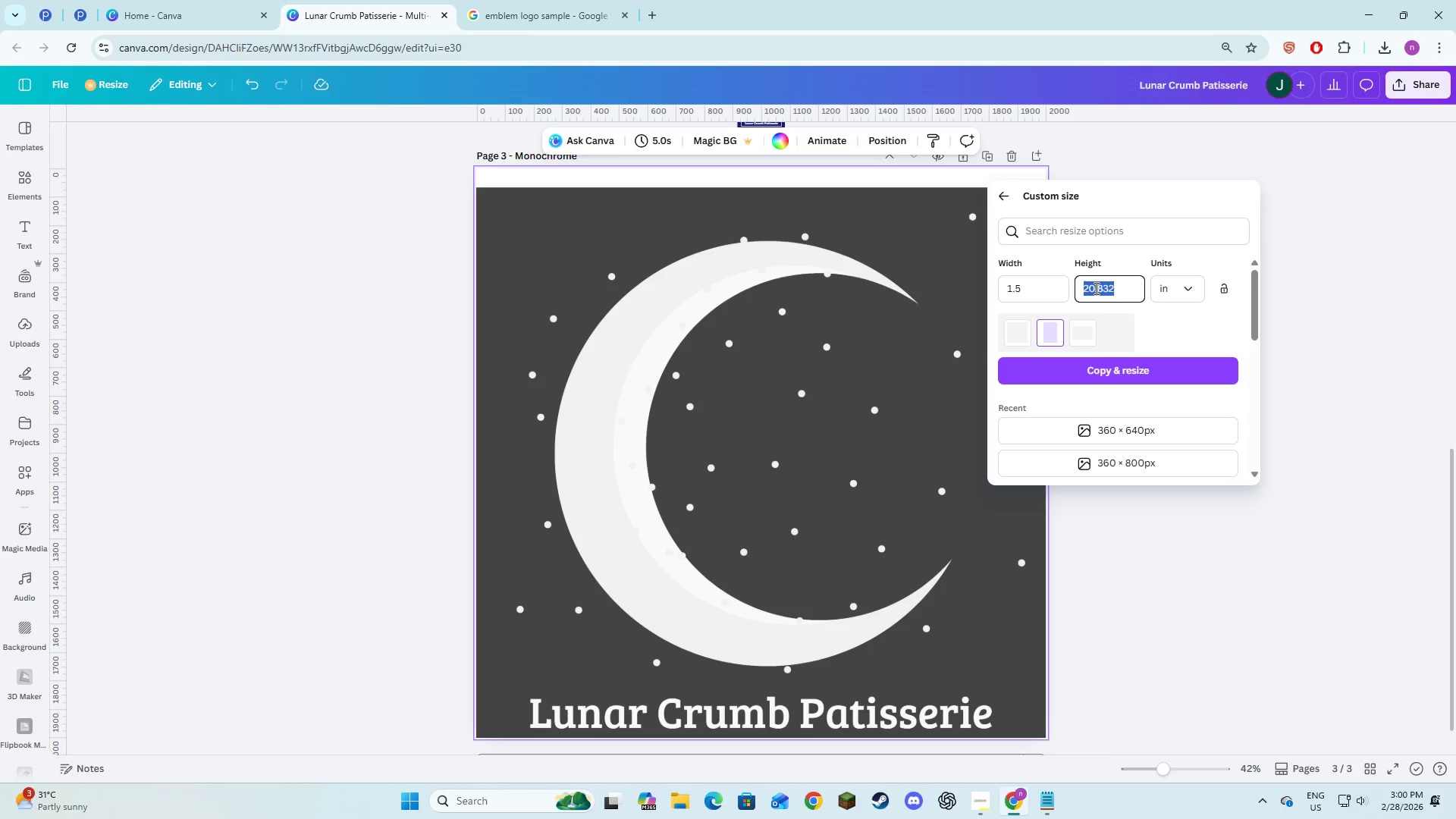 
key(1)
 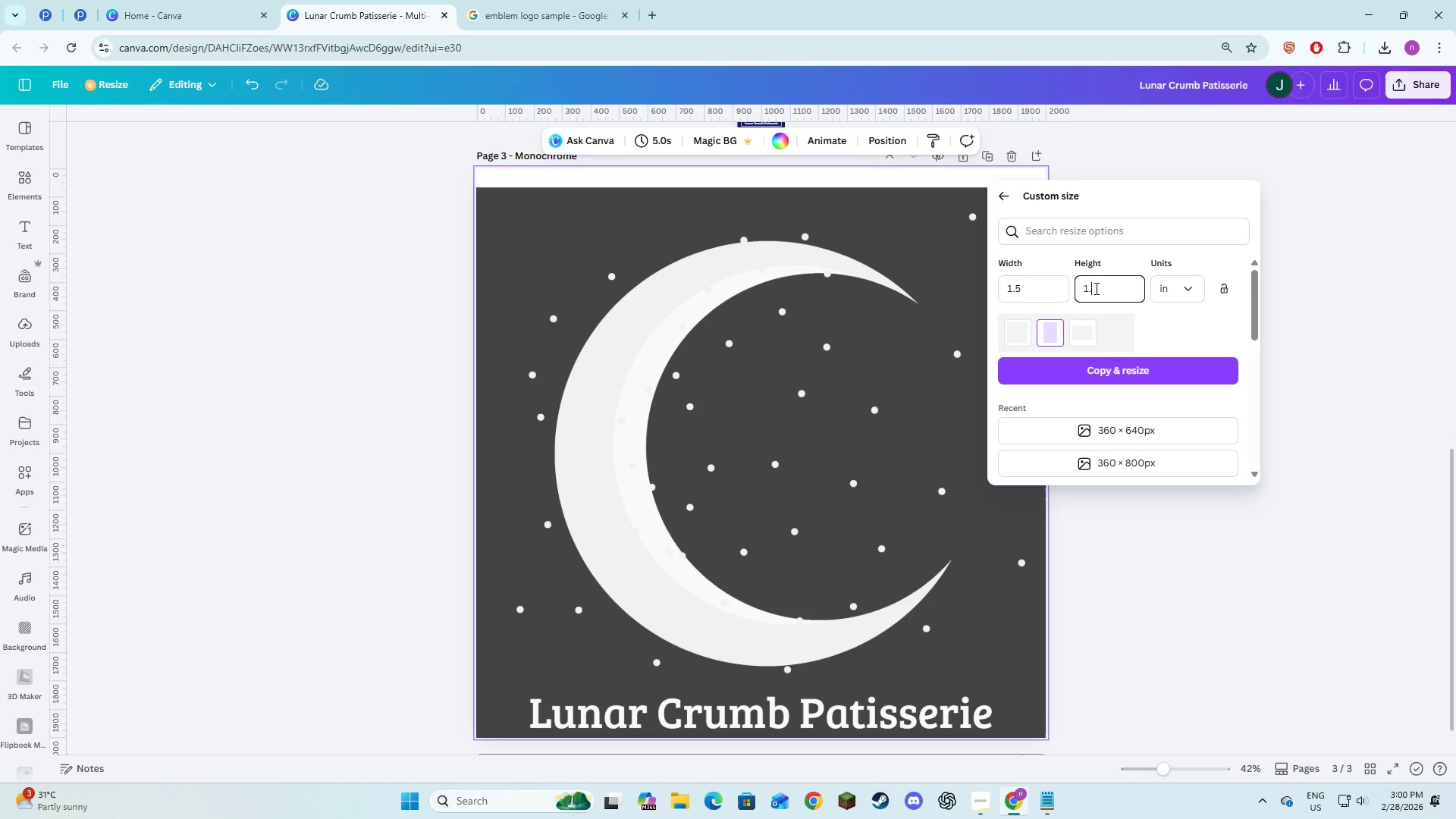 
key(Period)
 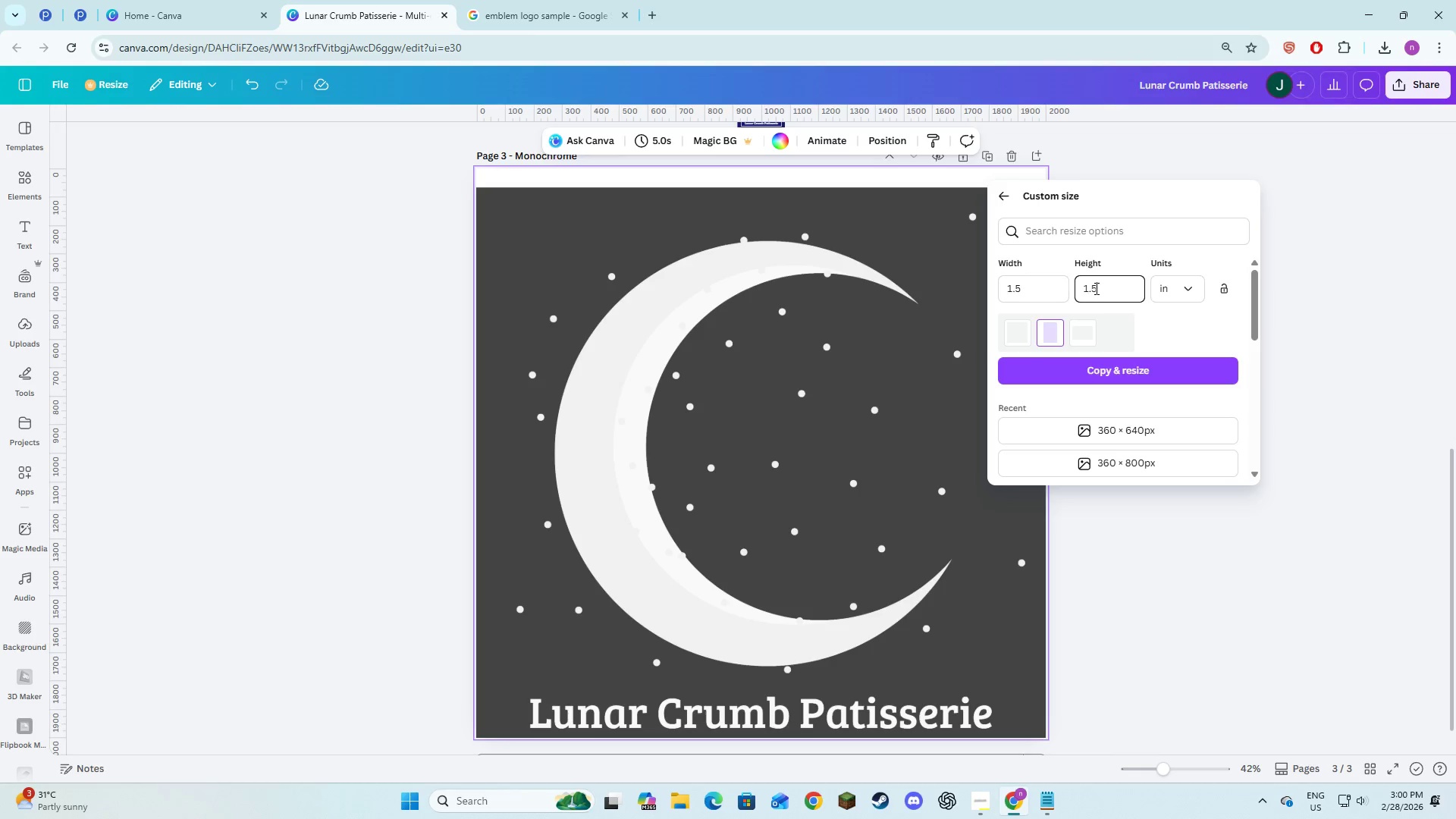 
key(5)
 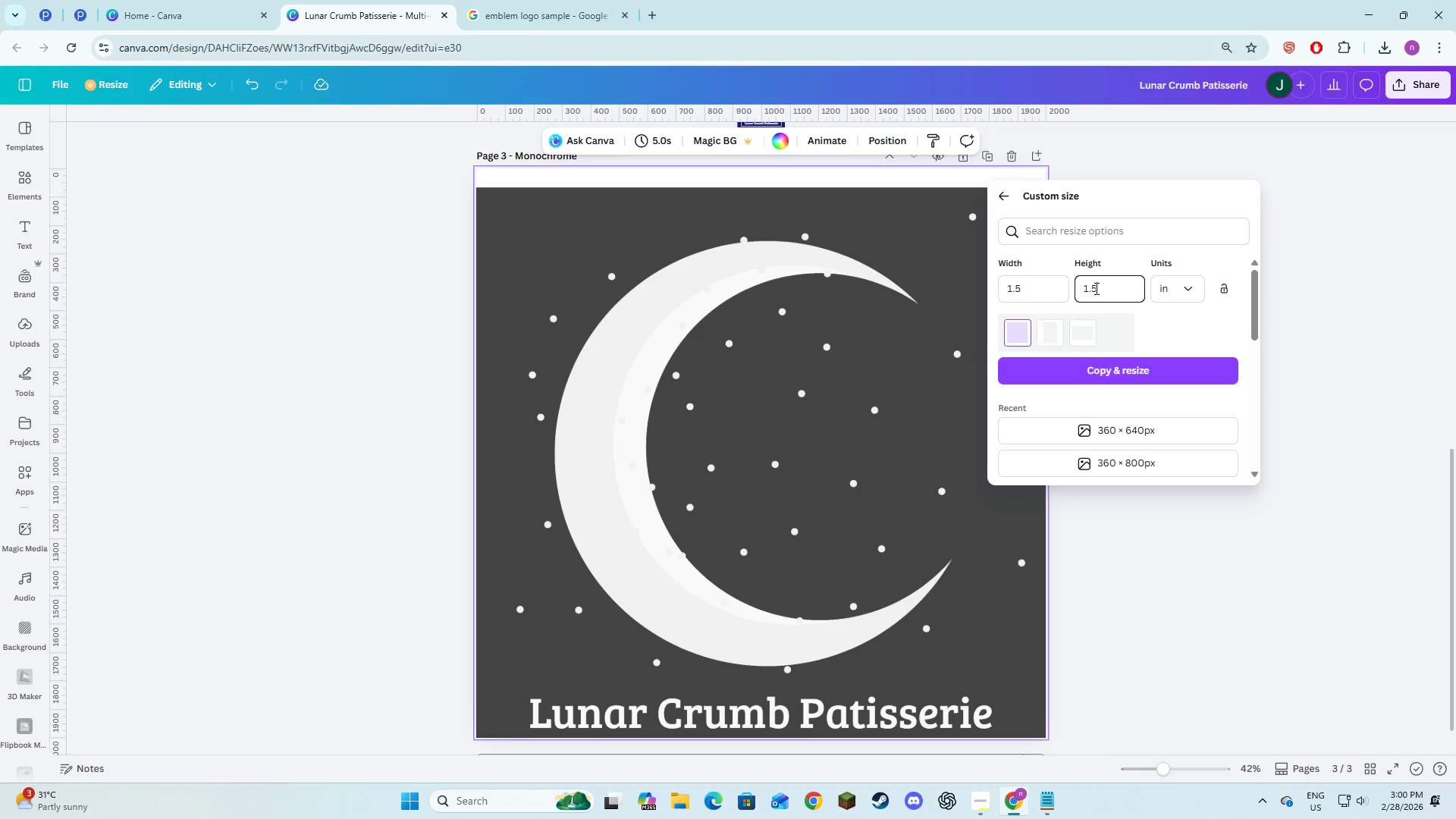 
key(Enter)
 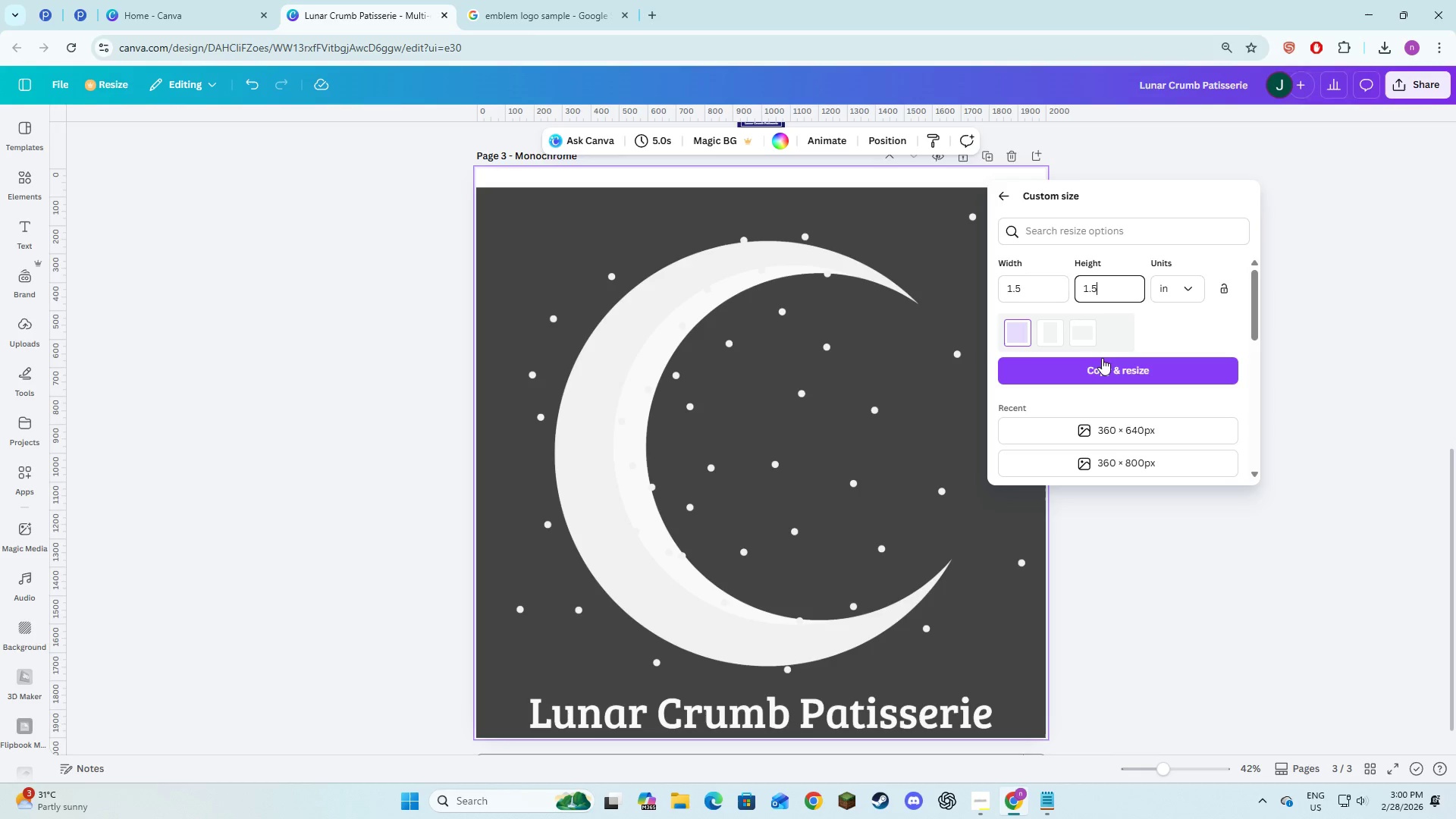 
left_click([1109, 371])
 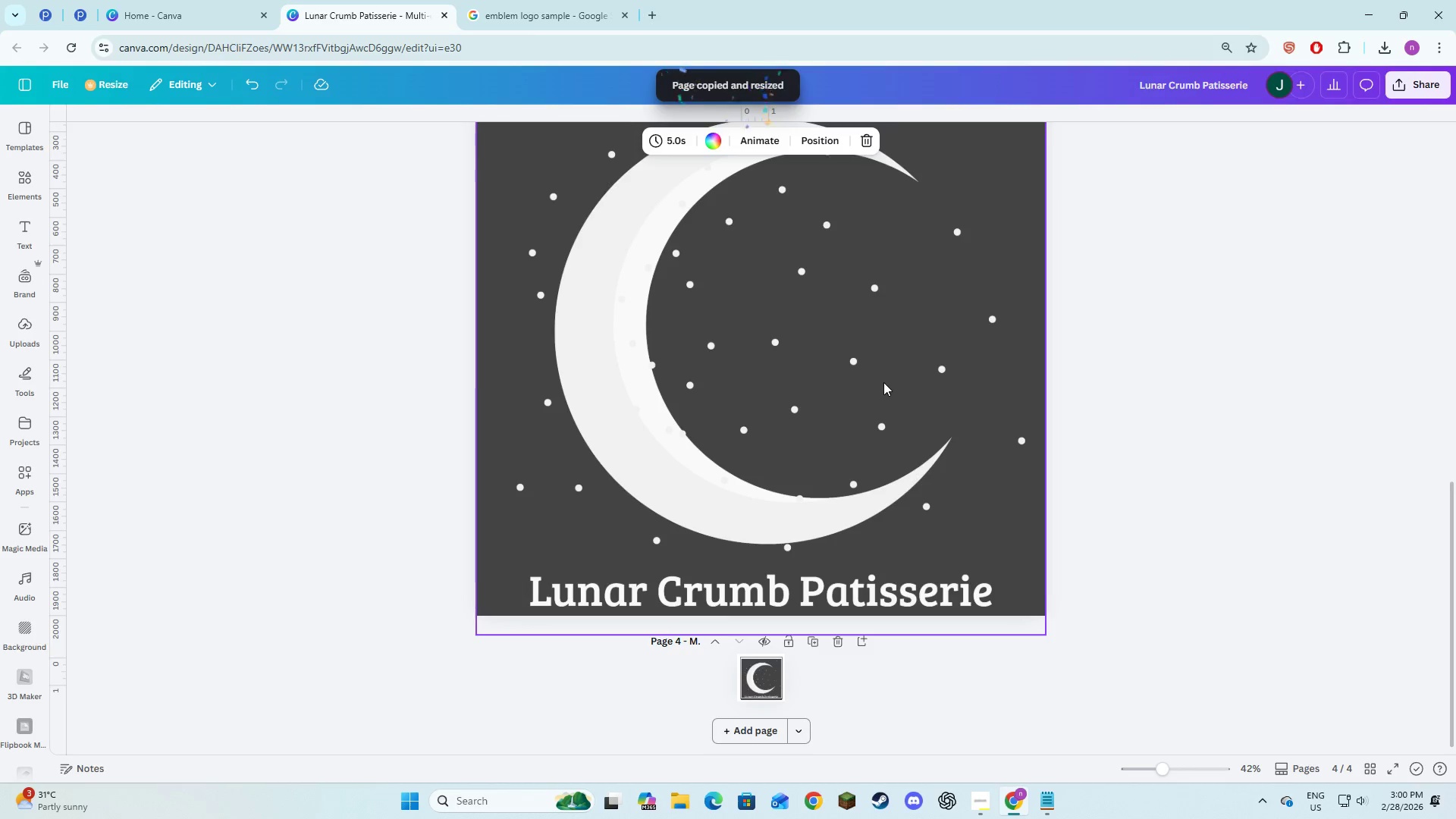 
left_click([764, 663])
 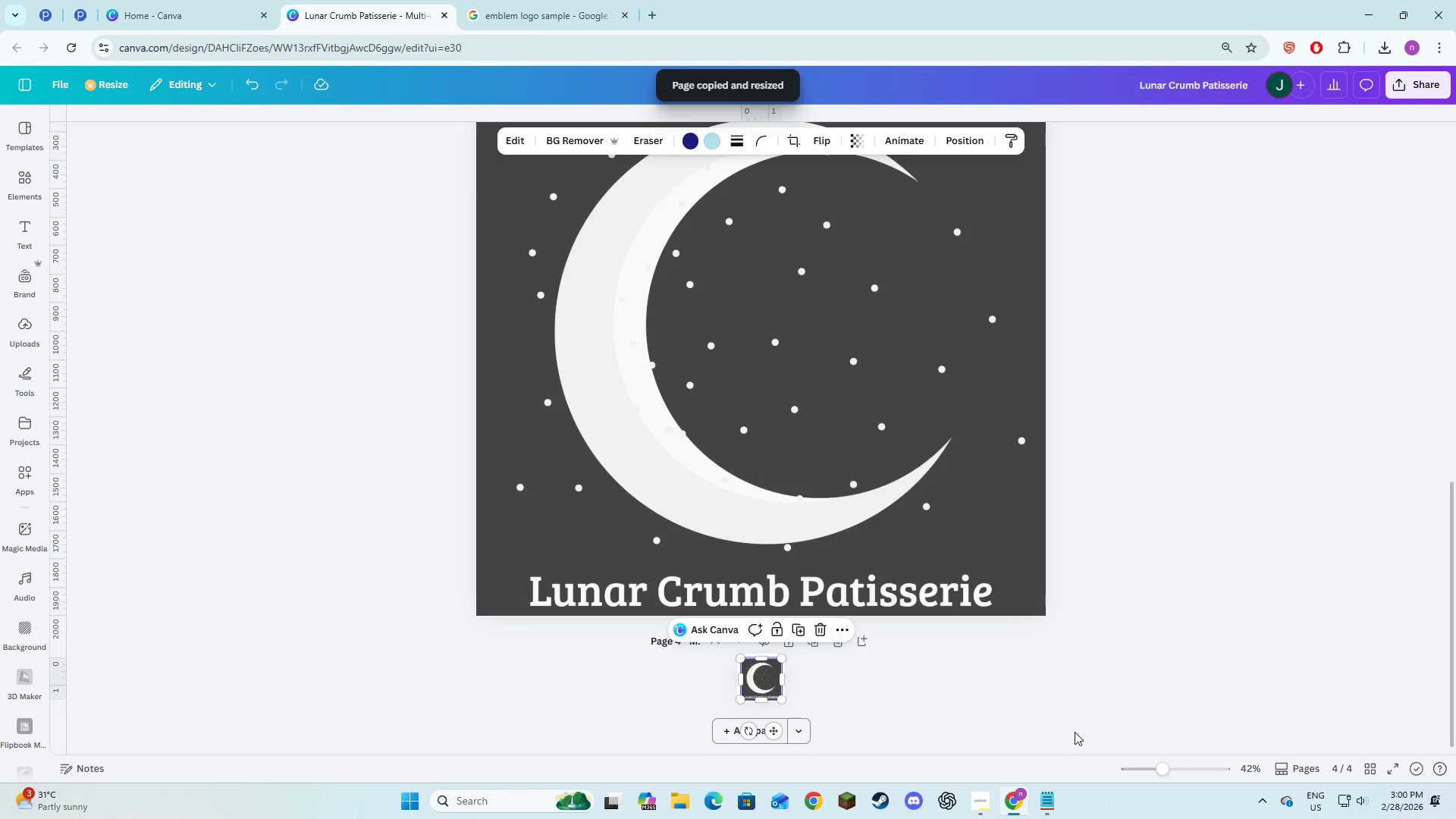 
left_click_drag(start_coordinate=[1173, 760], to_coordinate=[1202, 771])
 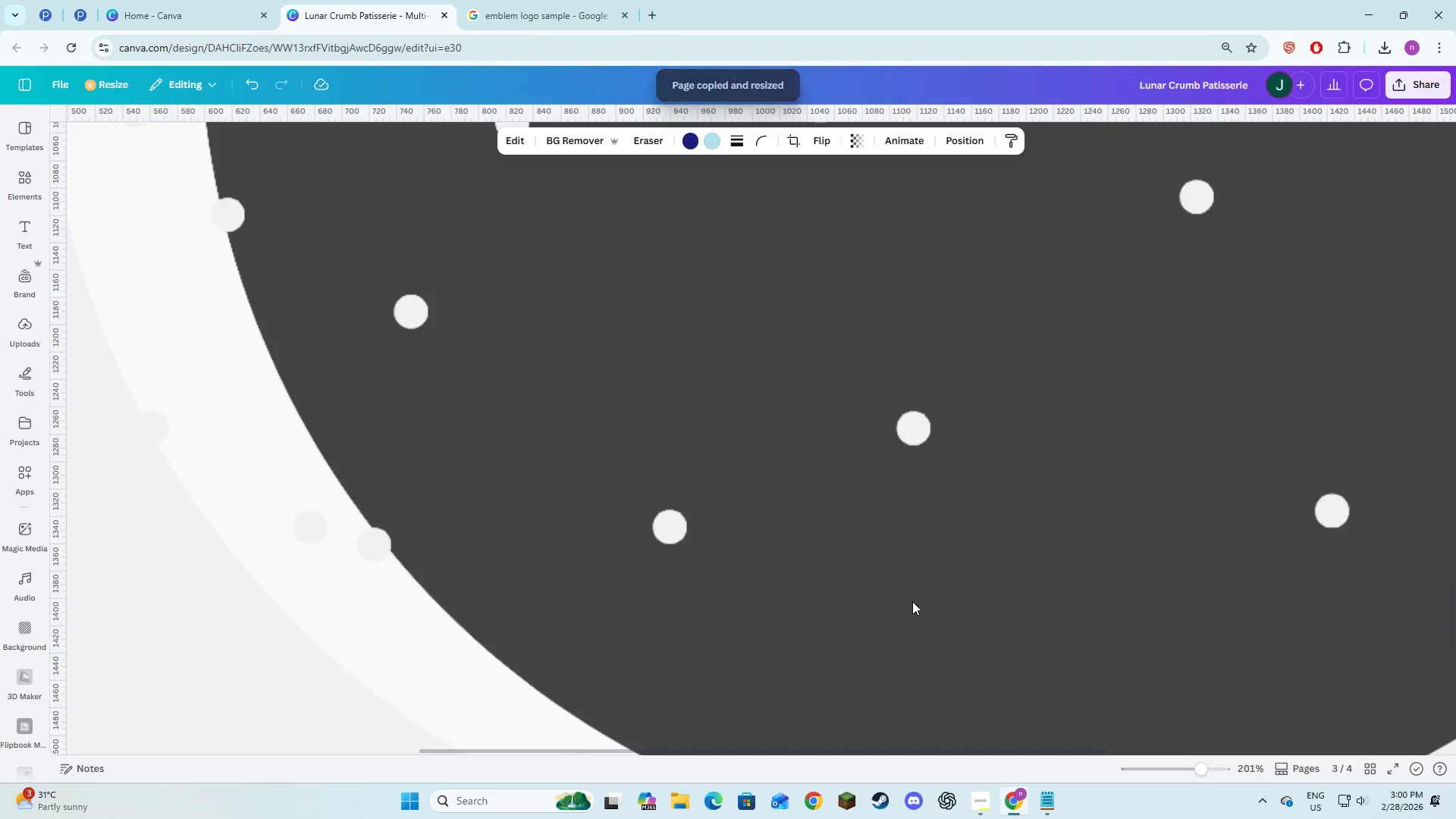 
left_click([741, 470])
 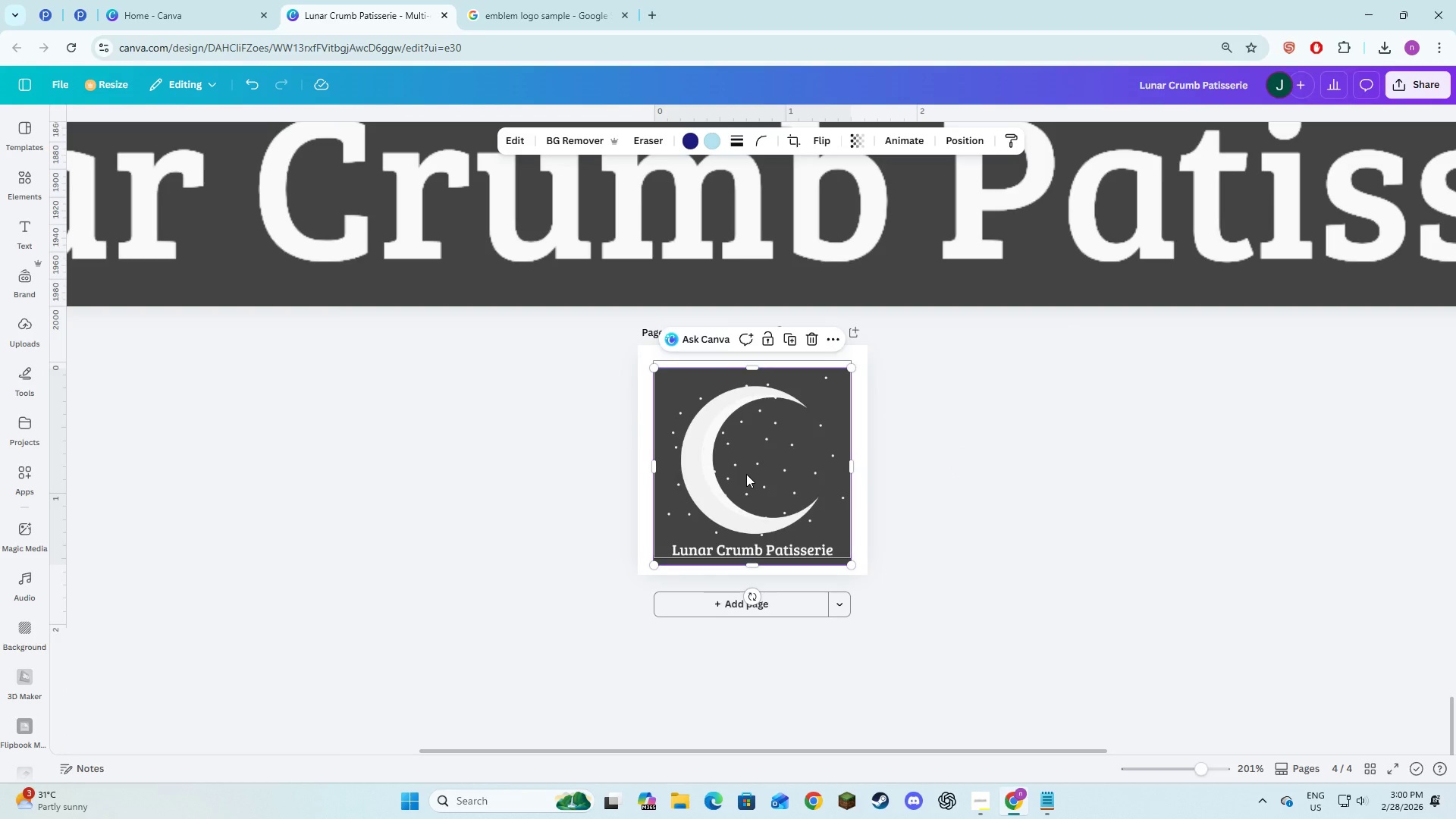 
scroll: coordinate [918, 585], scroll_direction: down, amount: 16.0
 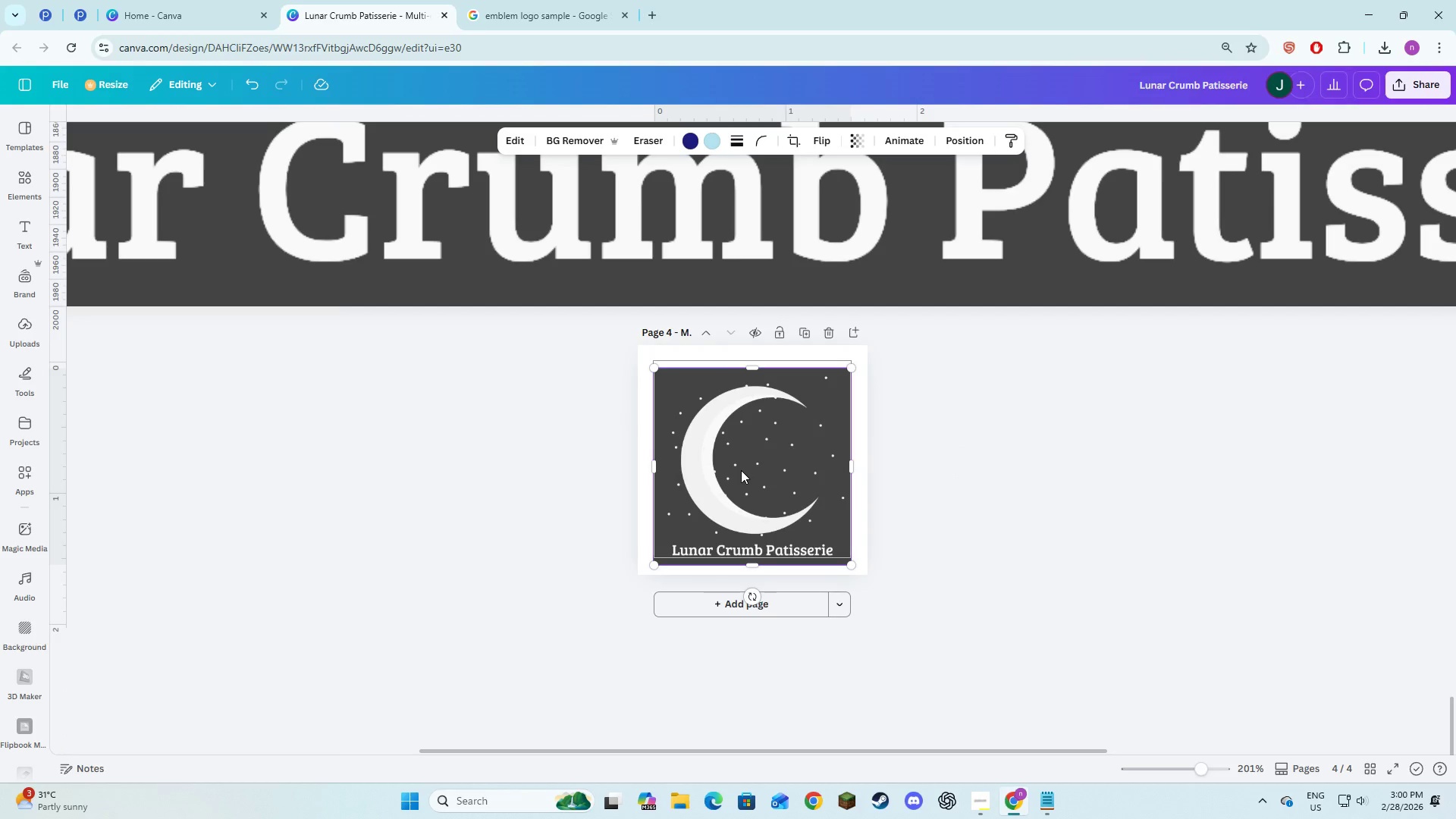 
left_click_drag(start_coordinate=[748, 472], to_coordinate=[751, 466])
 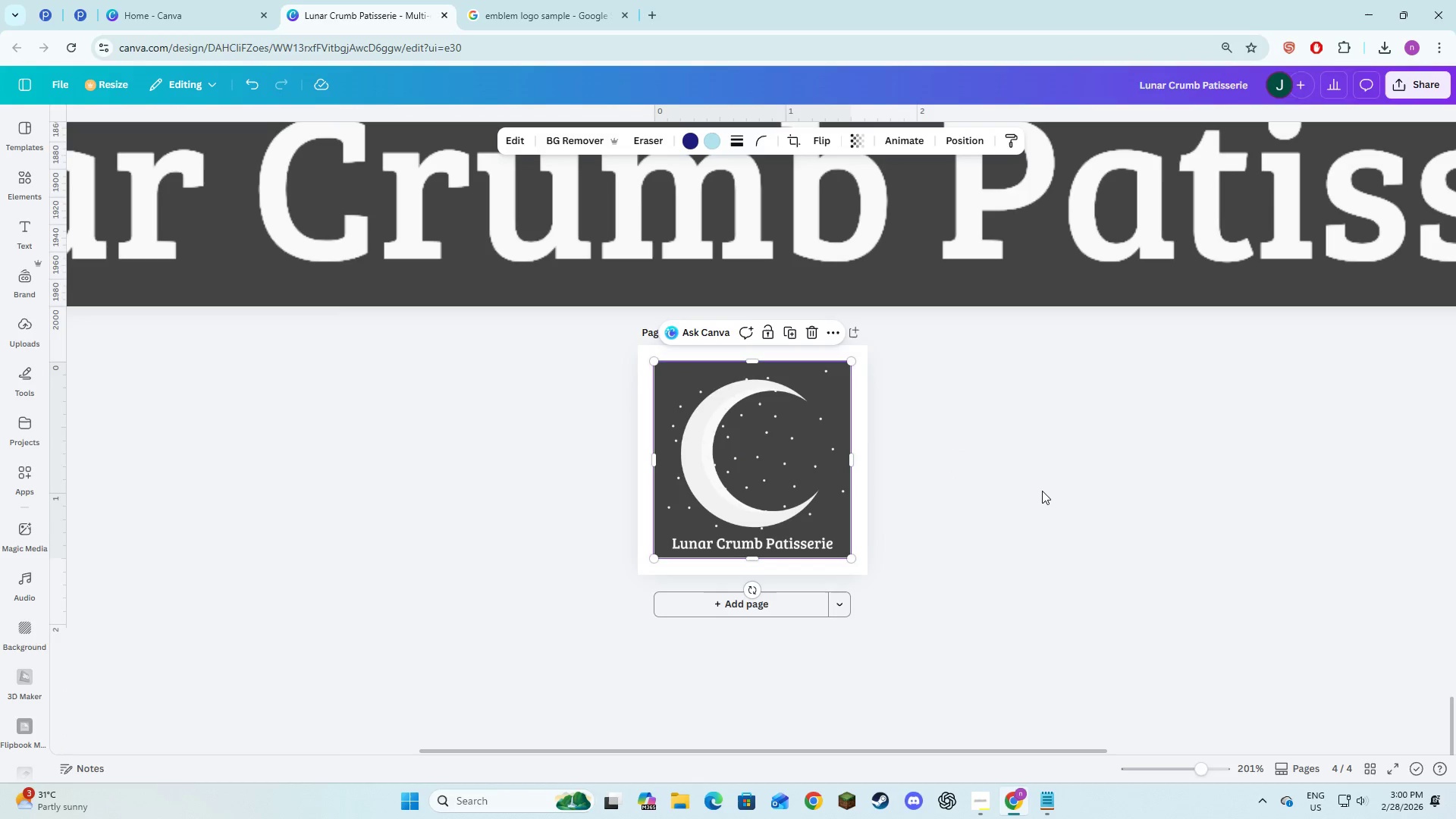 
left_click([1042, 491])
 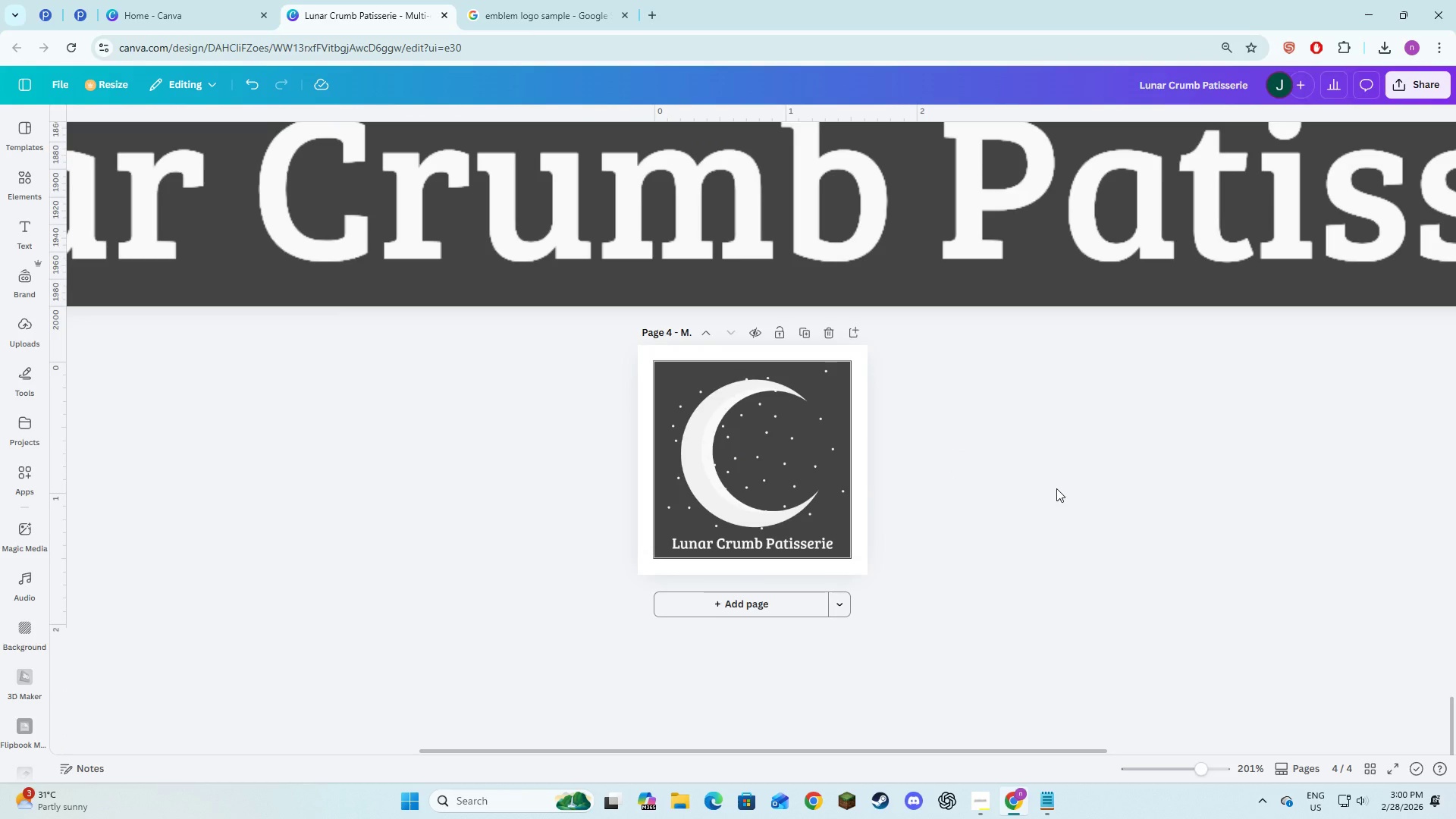 
scroll: coordinate [1071, 489], scroll_direction: up, amount: 42.0
 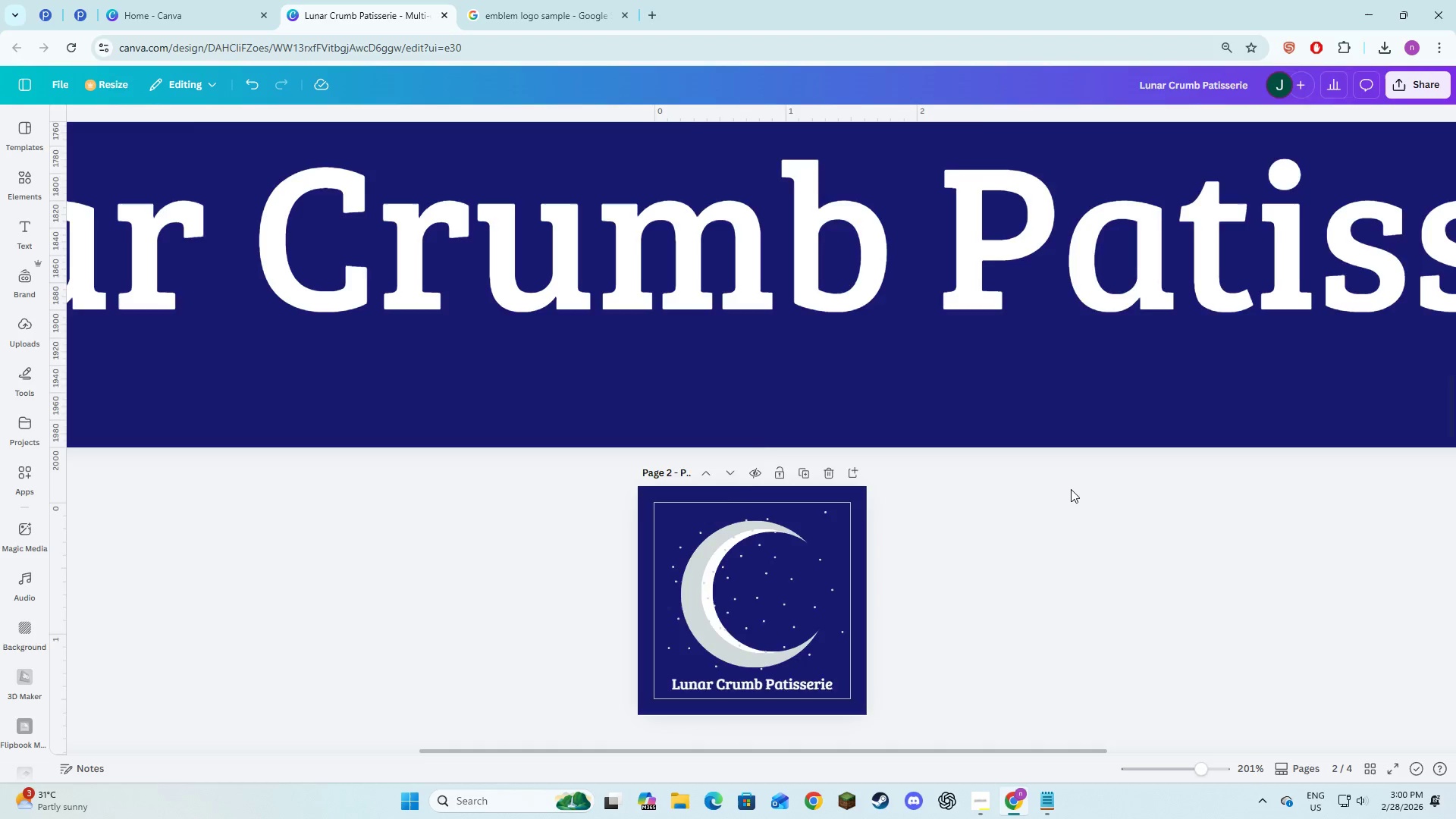 
scroll: coordinate [1075, 489], scroll_direction: down, amount: 7.0
 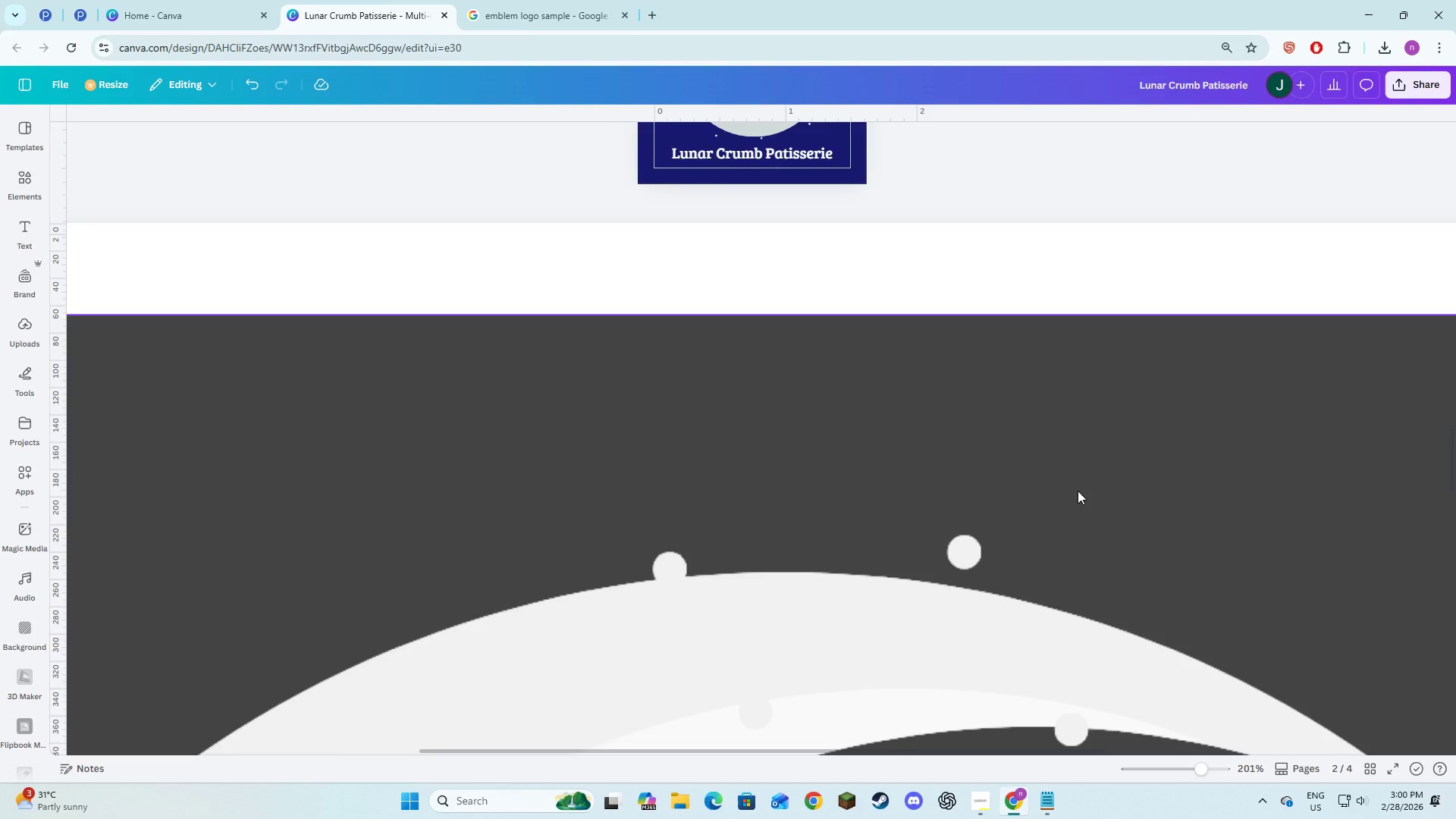 
hold_key(key=ControlLeft, duration=0.75)
 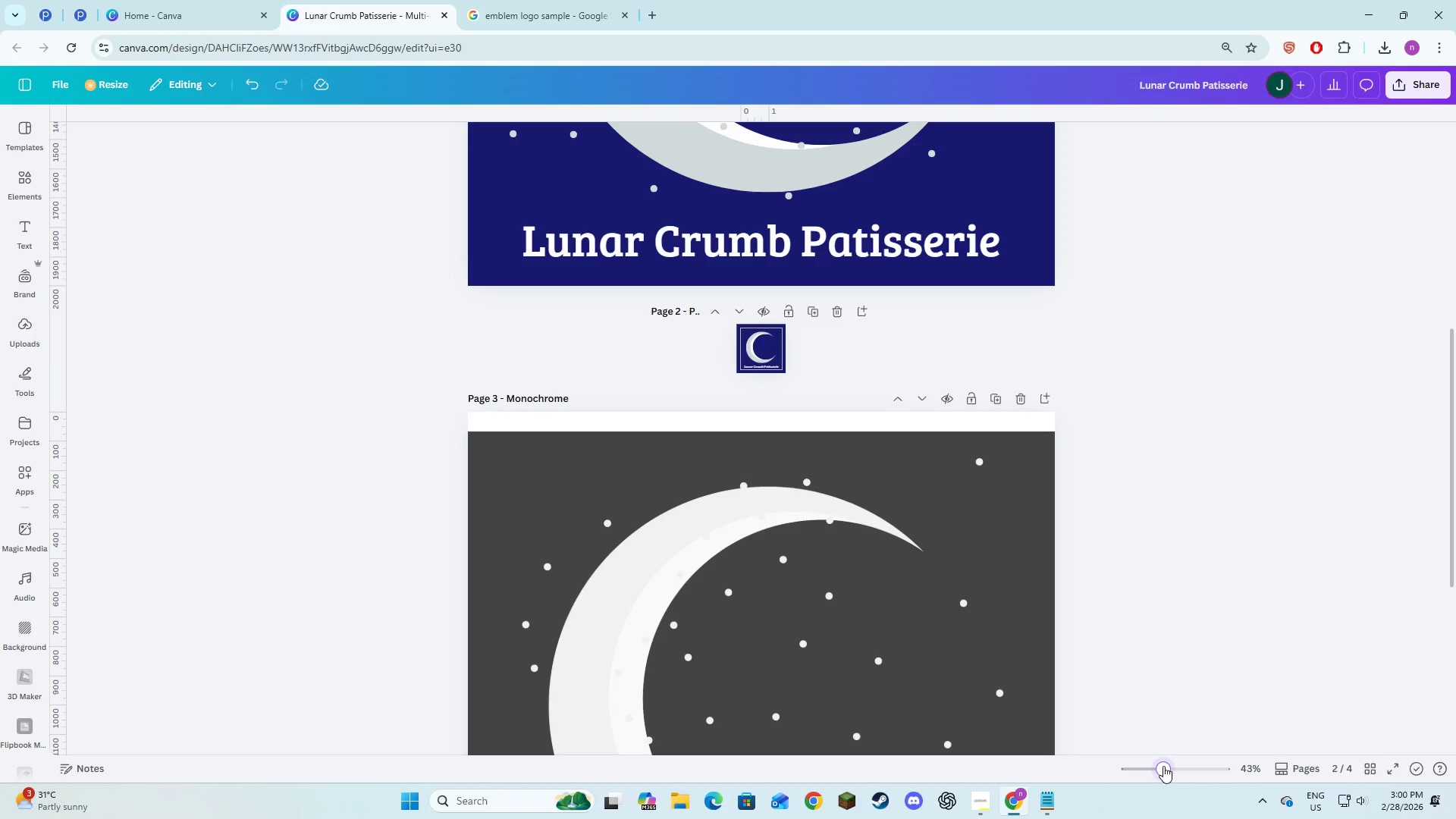 
double_click([1153, 764])
 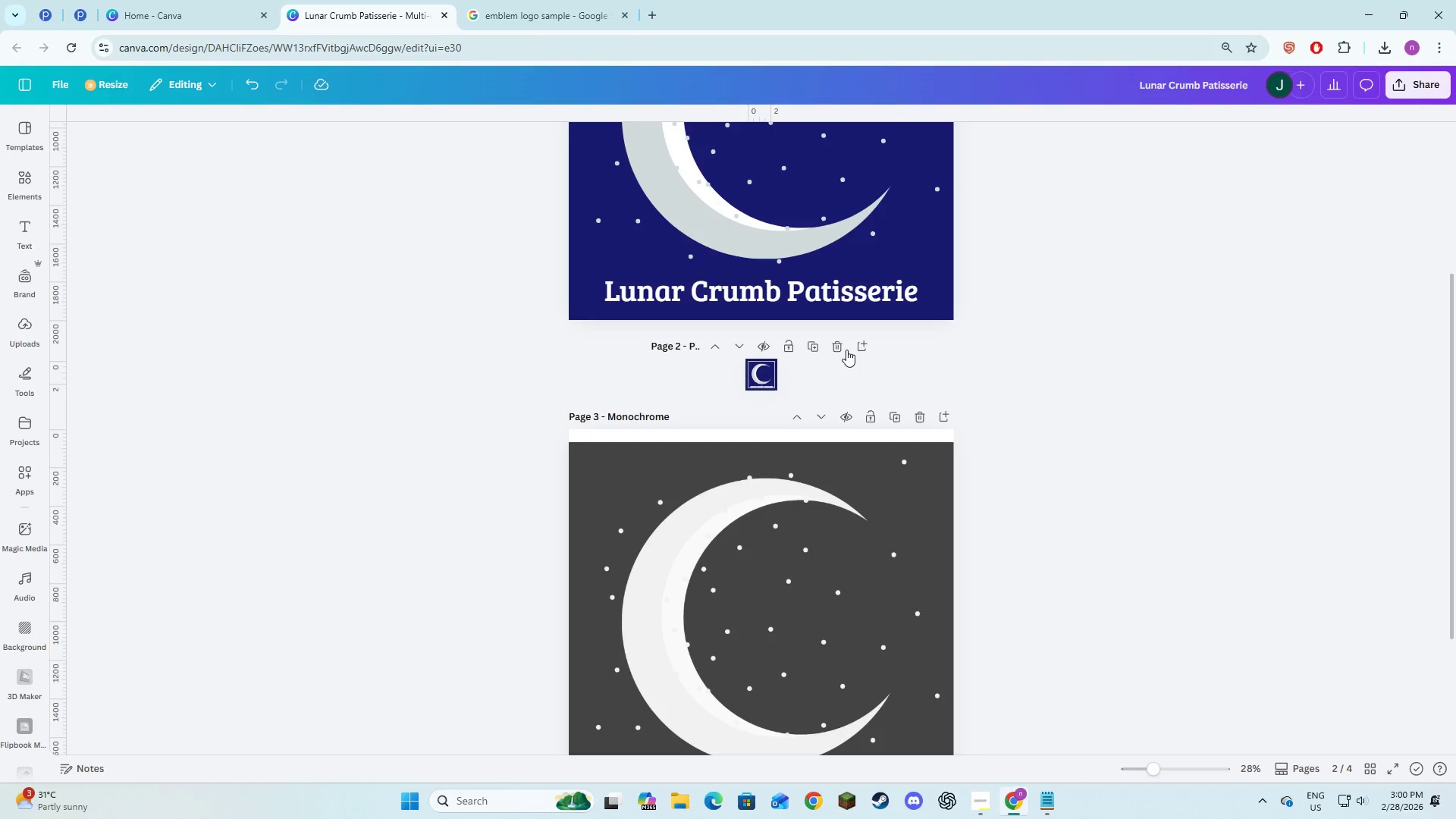 
left_click([842, 349])
 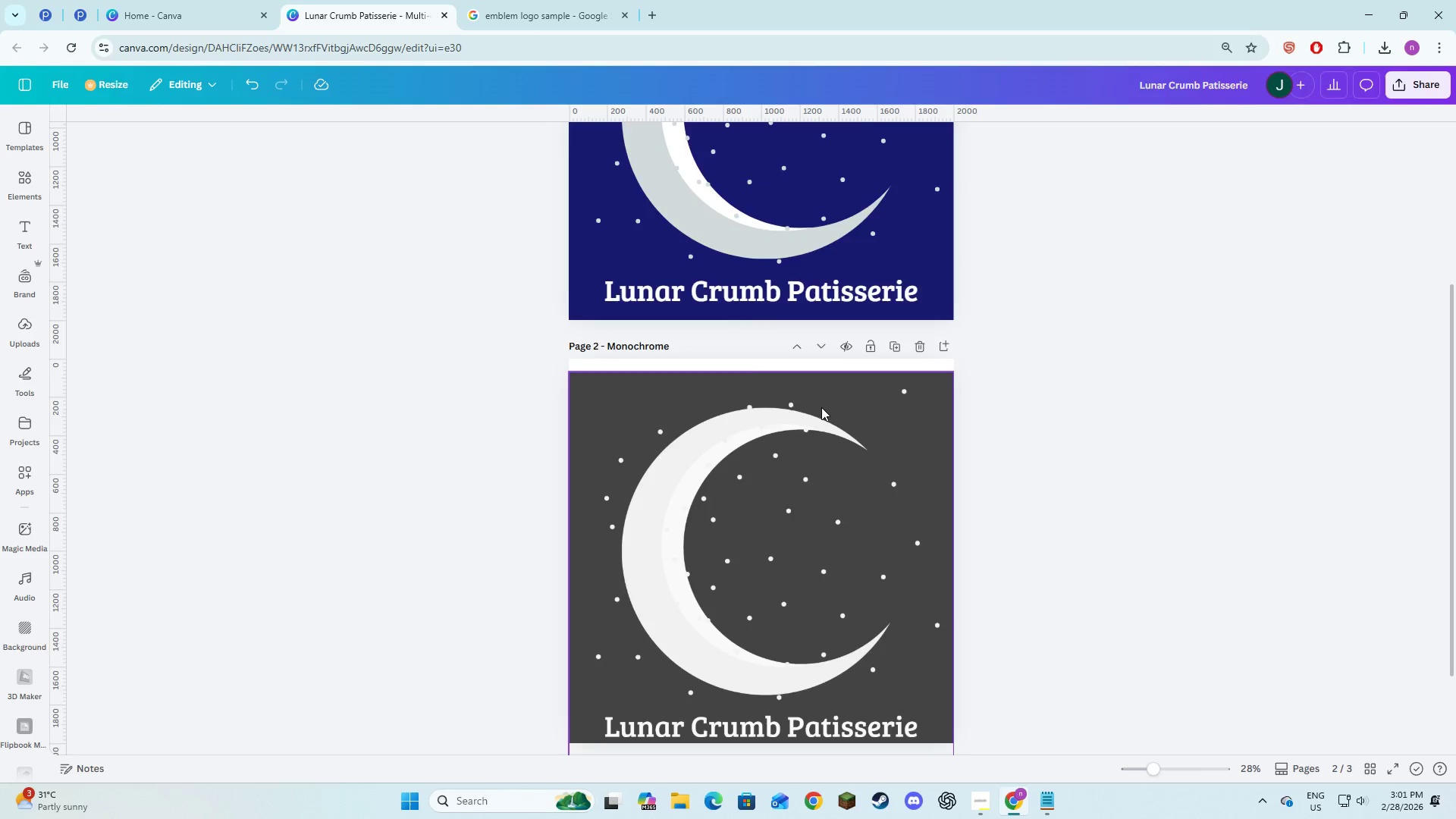 
scroll: coordinate [821, 408], scroll_direction: down, amount: 8.0
 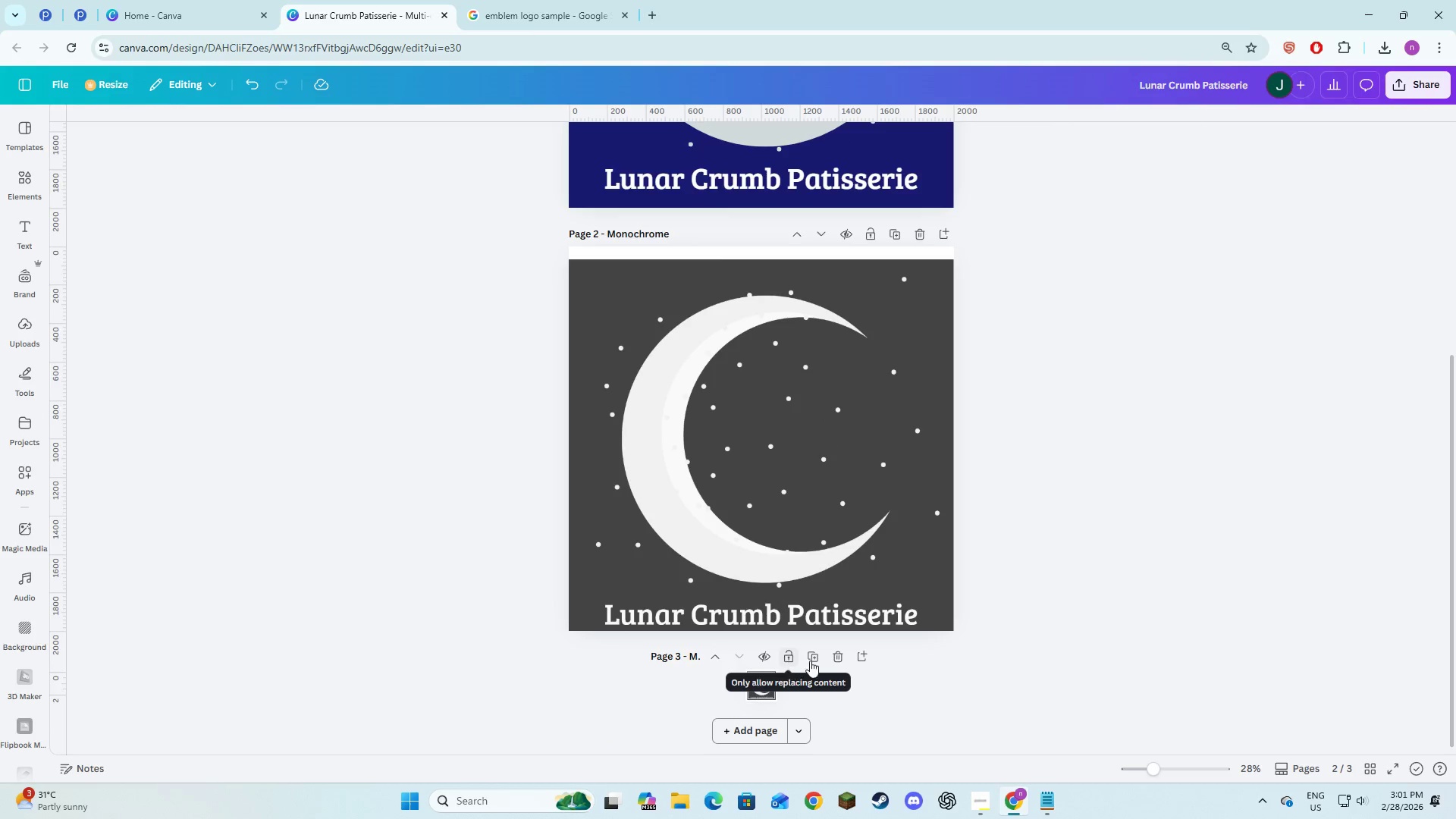 
left_click([843, 654])
 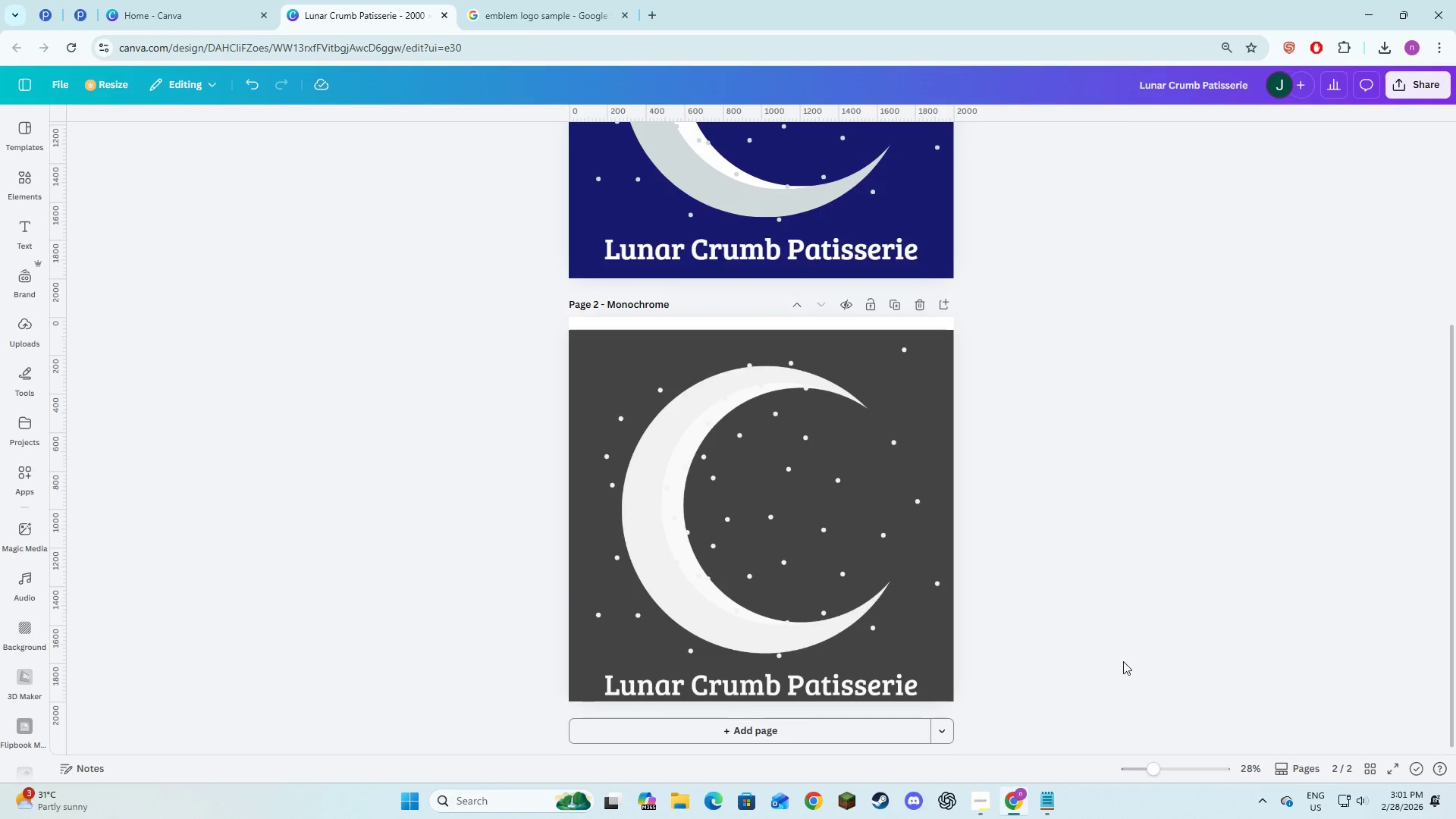 
left_click([1123, 661])
 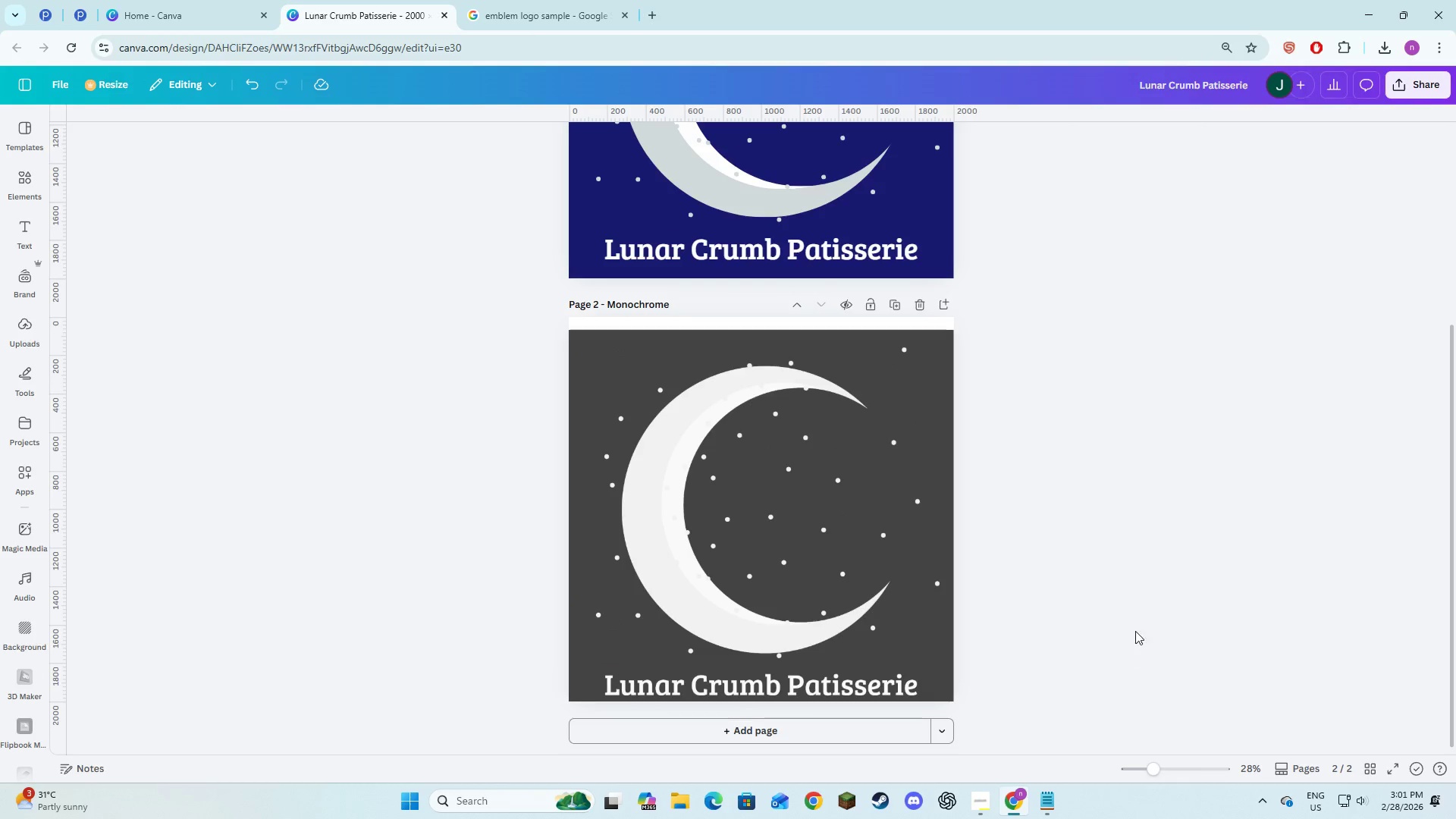 
key(Alt+AltLeft)
 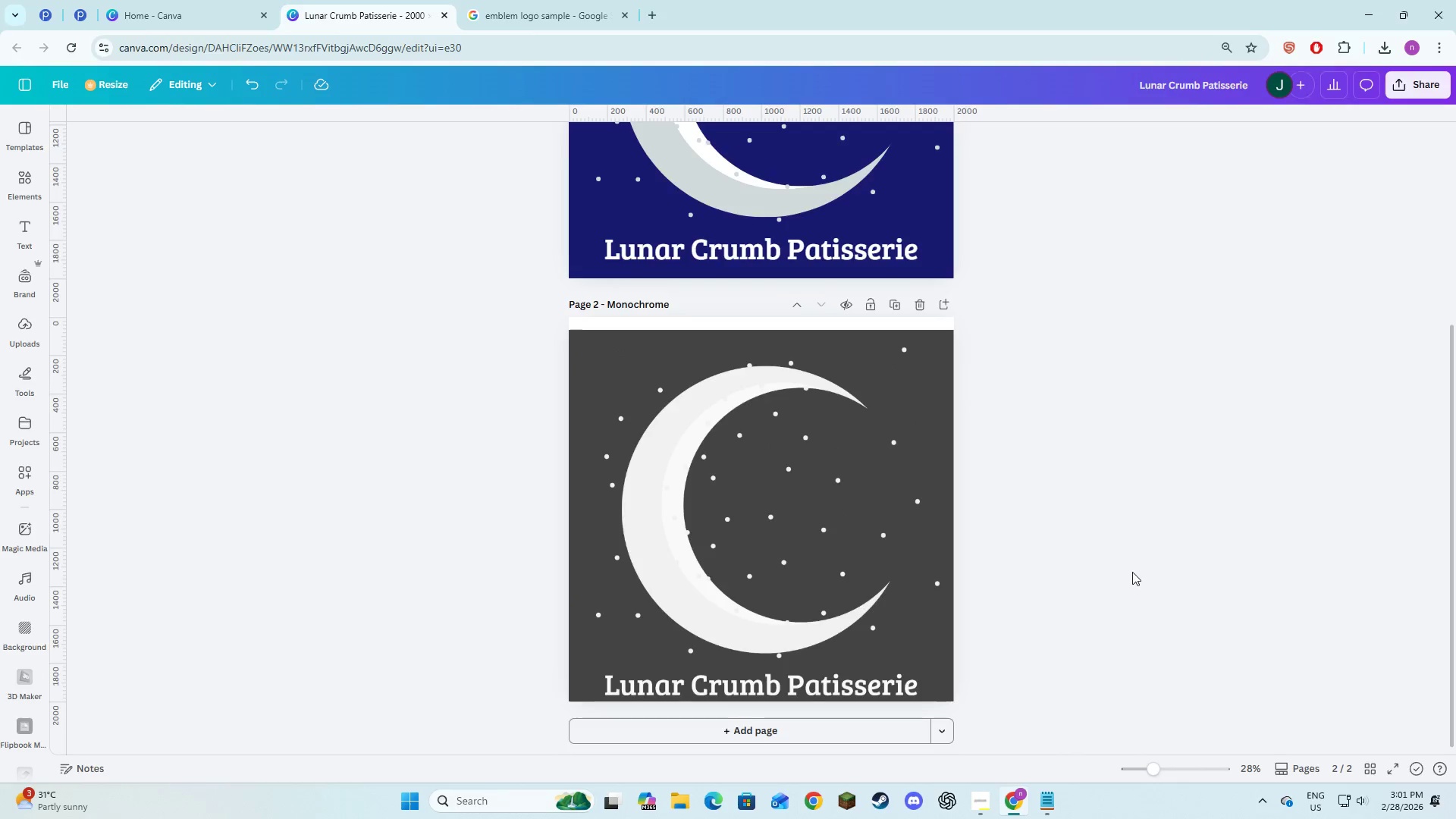 
key(Alt+Tab)